 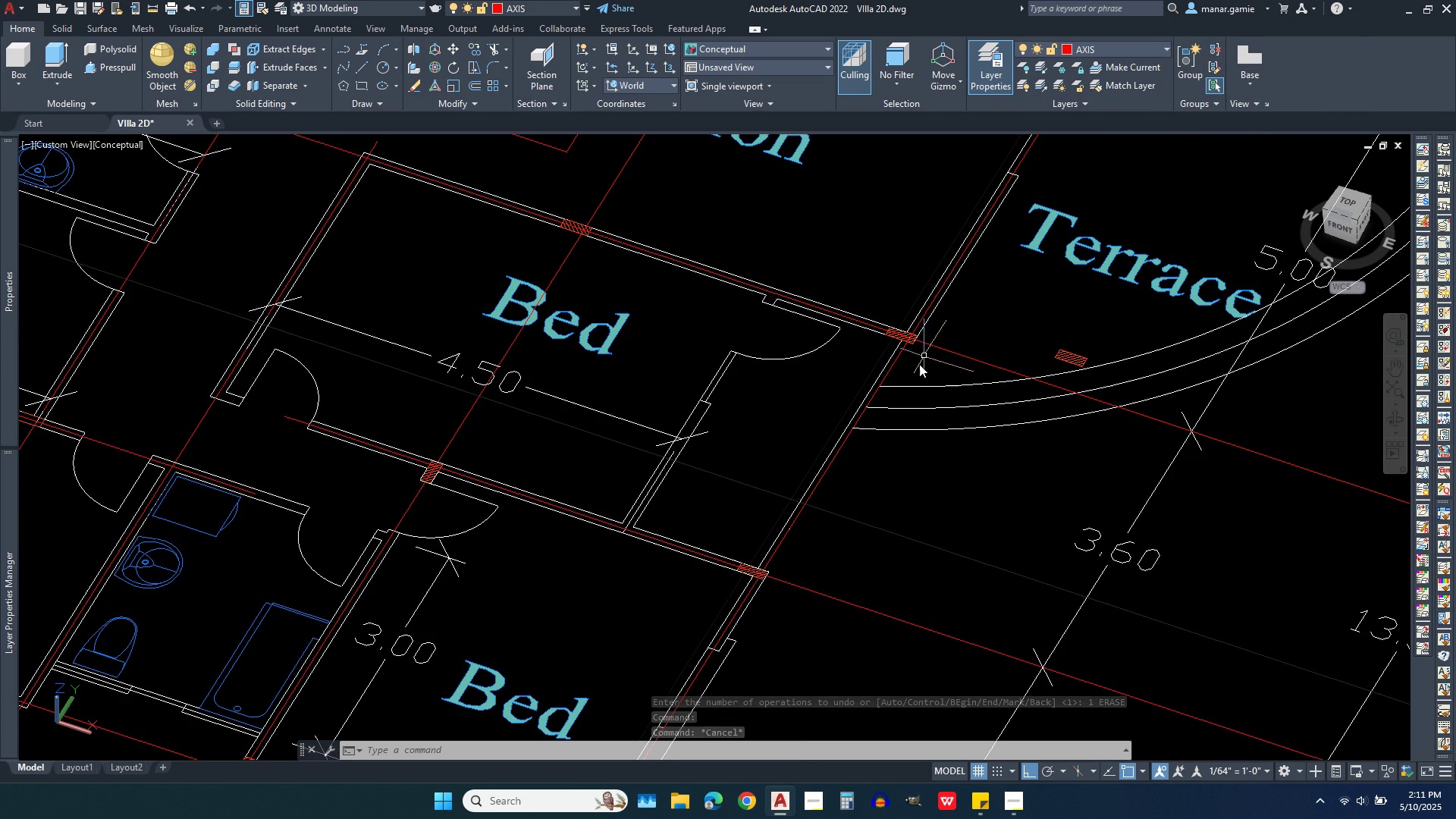 
scroll: coordinate [749, 595], scroll_direction: up, amount: 4.0
 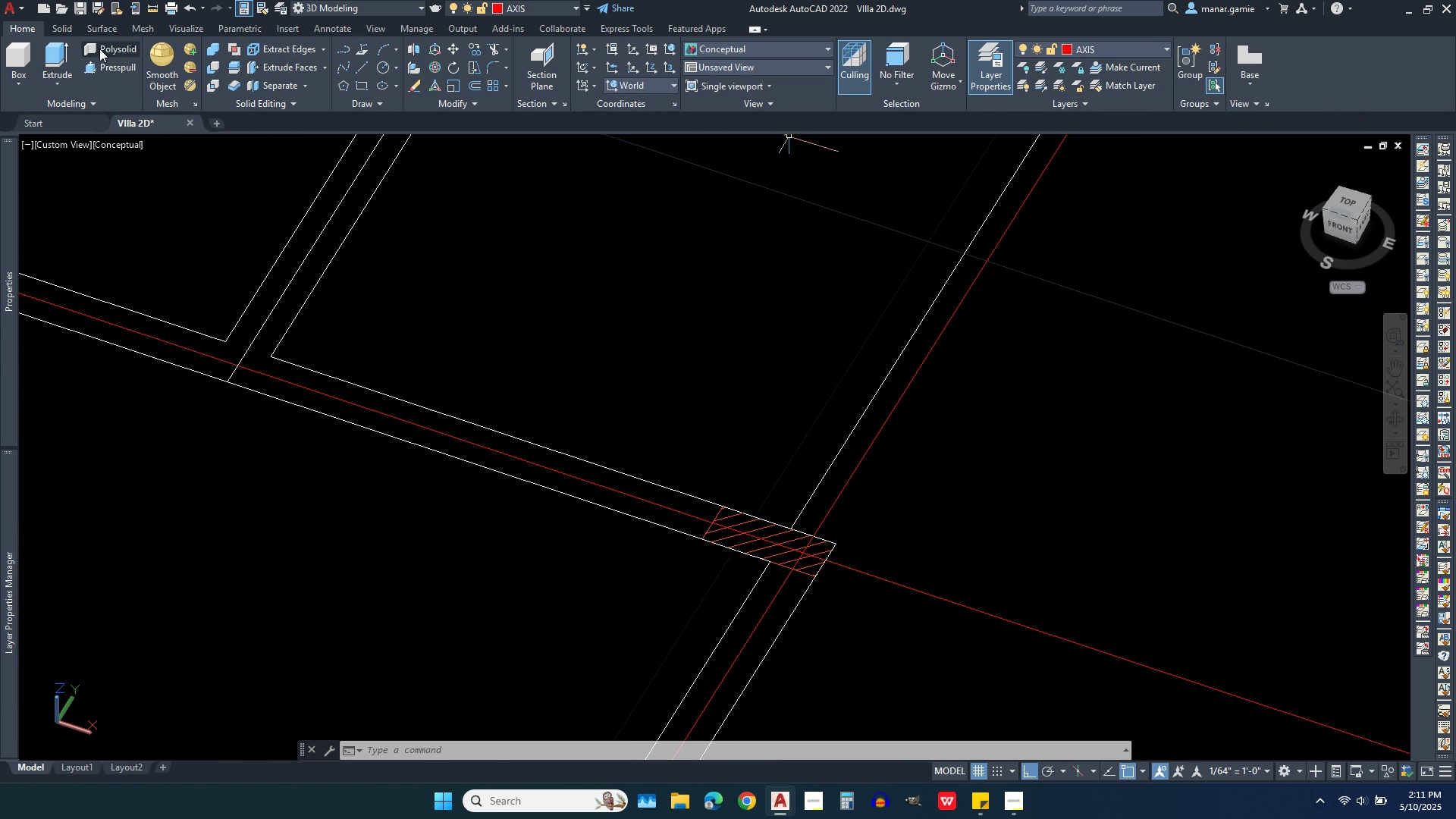 
left_click([1121, 49])
 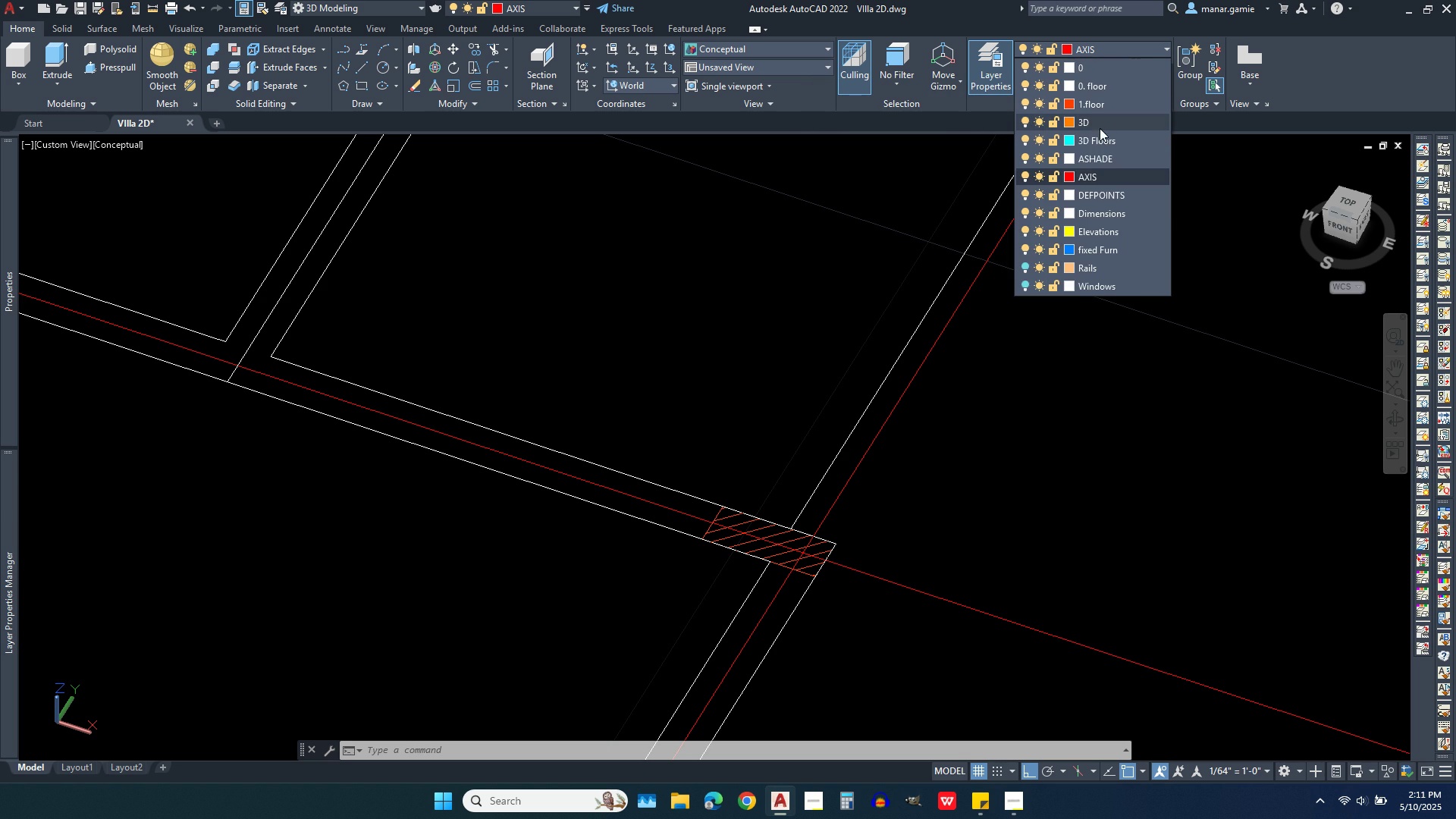 
left_click([1100, 128])
 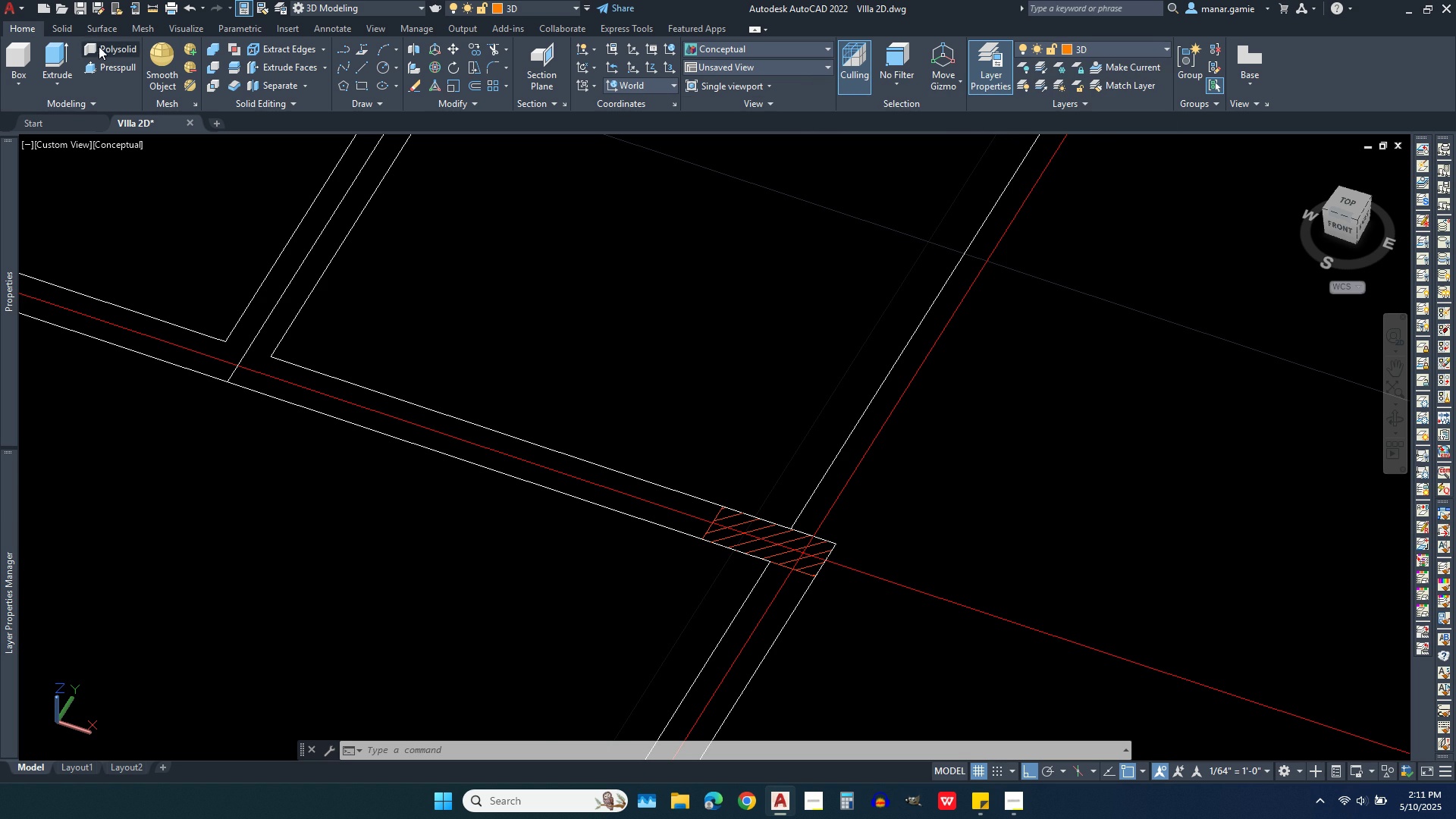 
left_click([104, 49])
 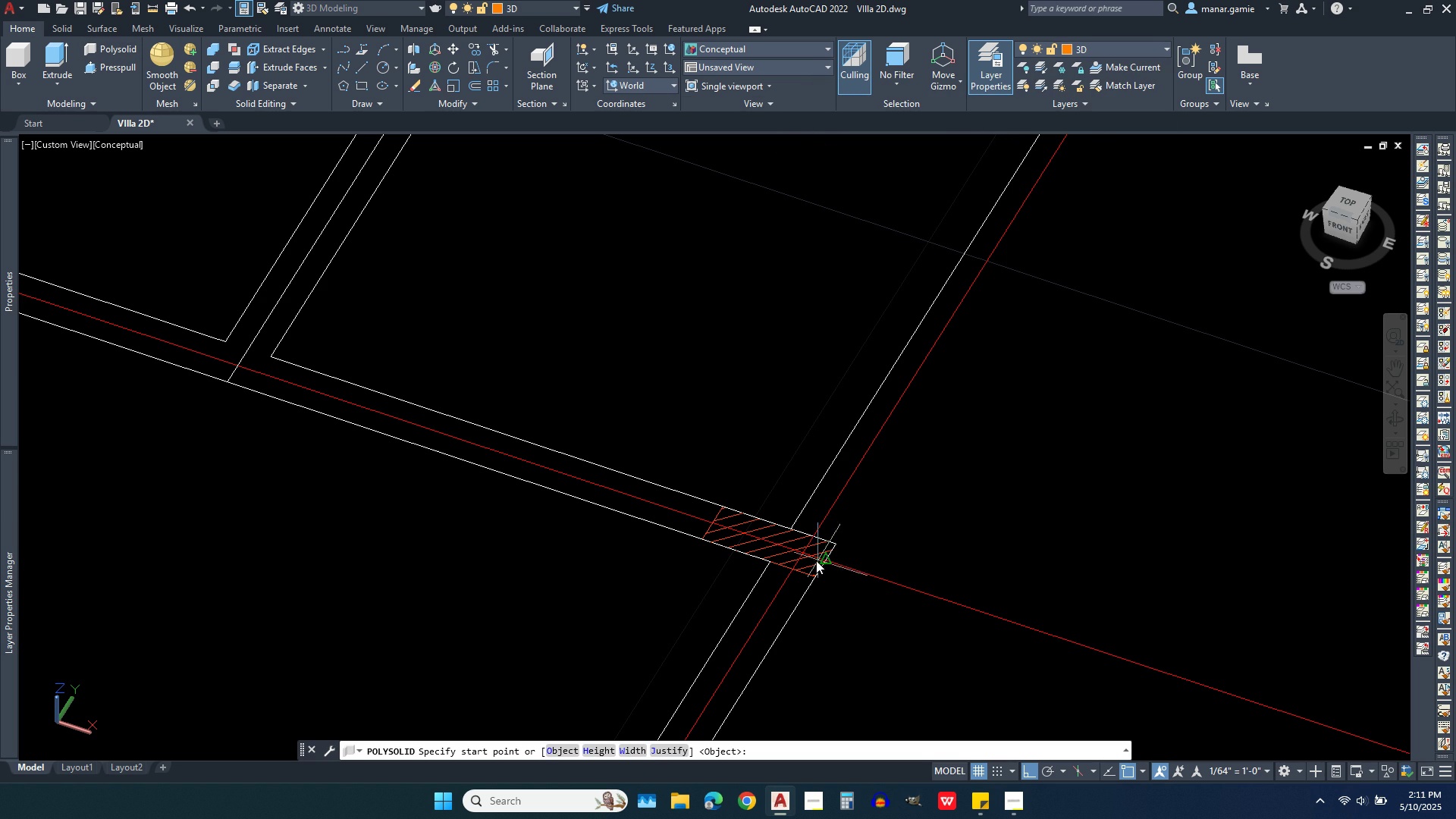 
scroll: coordinate [802, 558], scroll_direction: up, amount: 4.0
 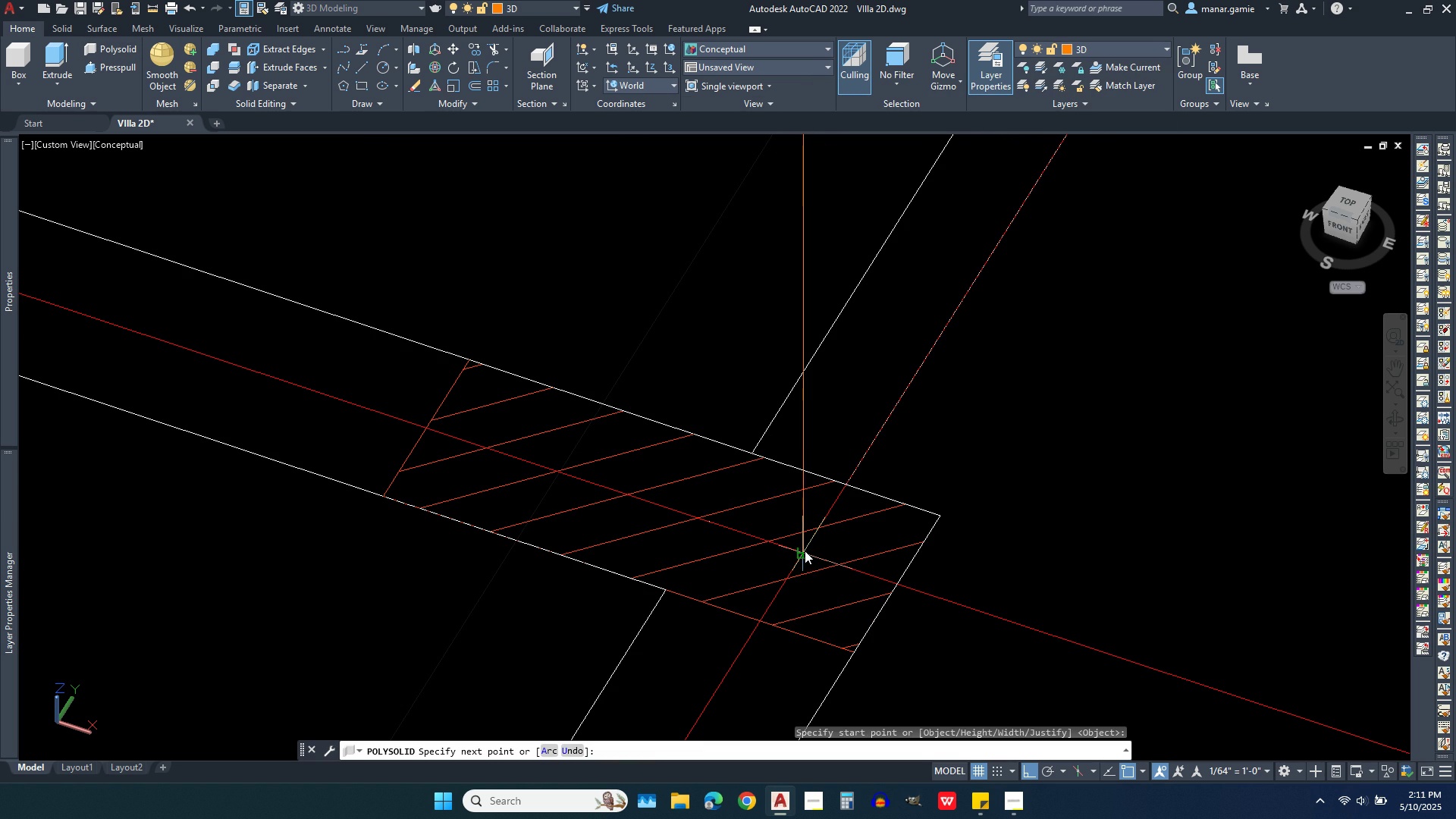 
left_click([805, 551])
 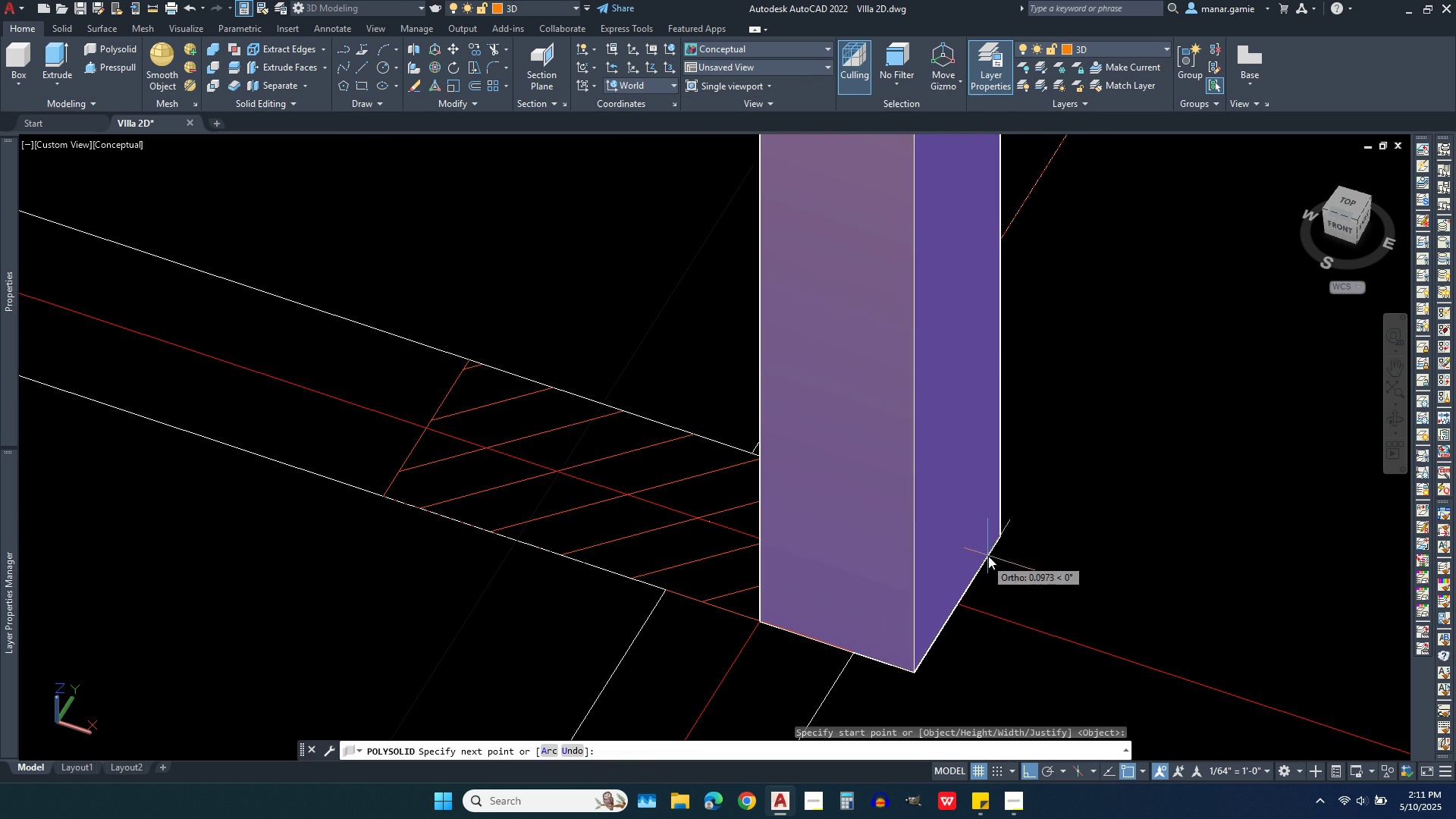 
scroll: coordinate [887, 542], scroll_direction: down, amount: 6.0
 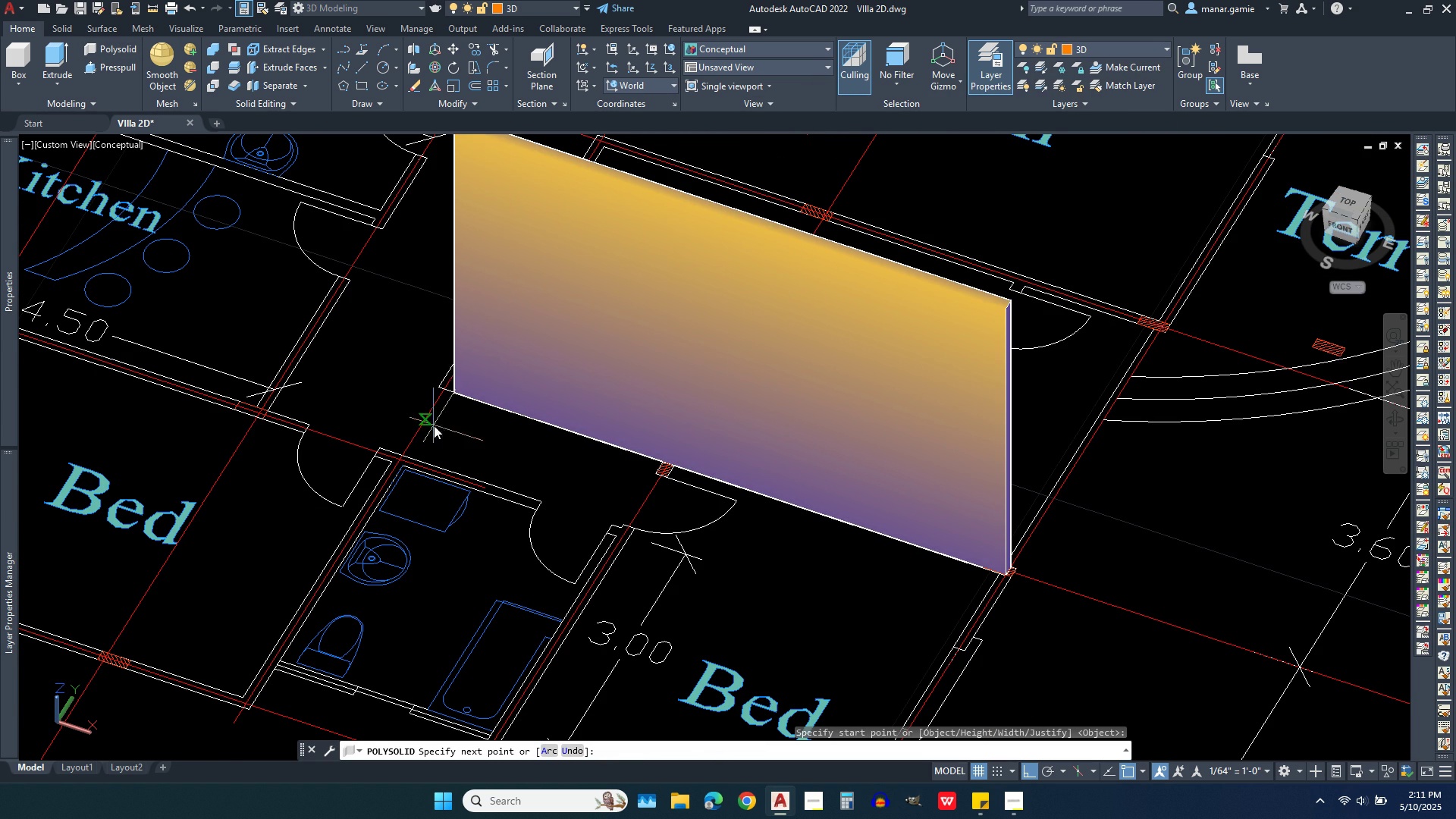 
scroll: coordinate [441, 386], scroll_direction: up, amount: 4.0
 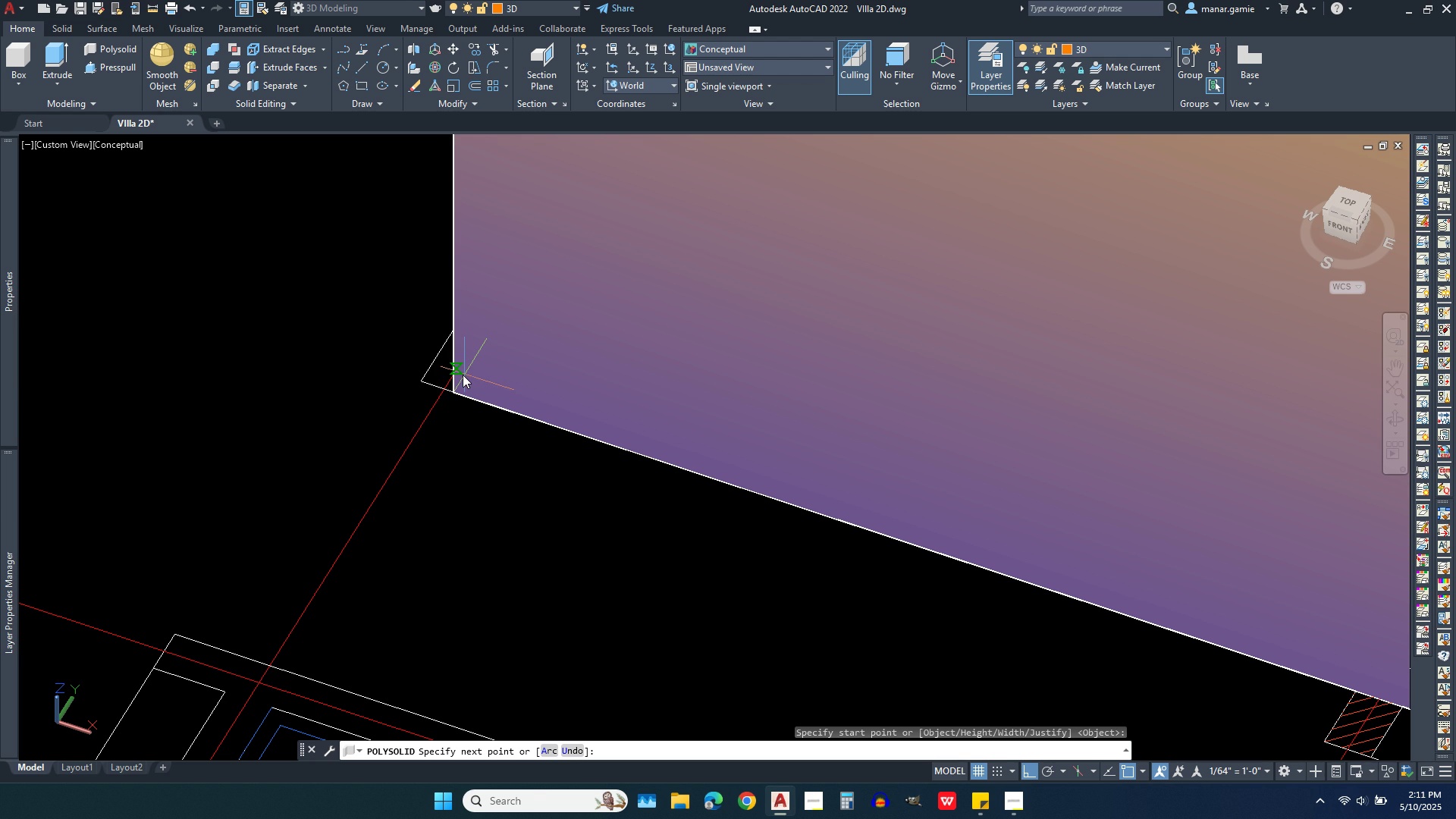 
left_click([455, 375])
 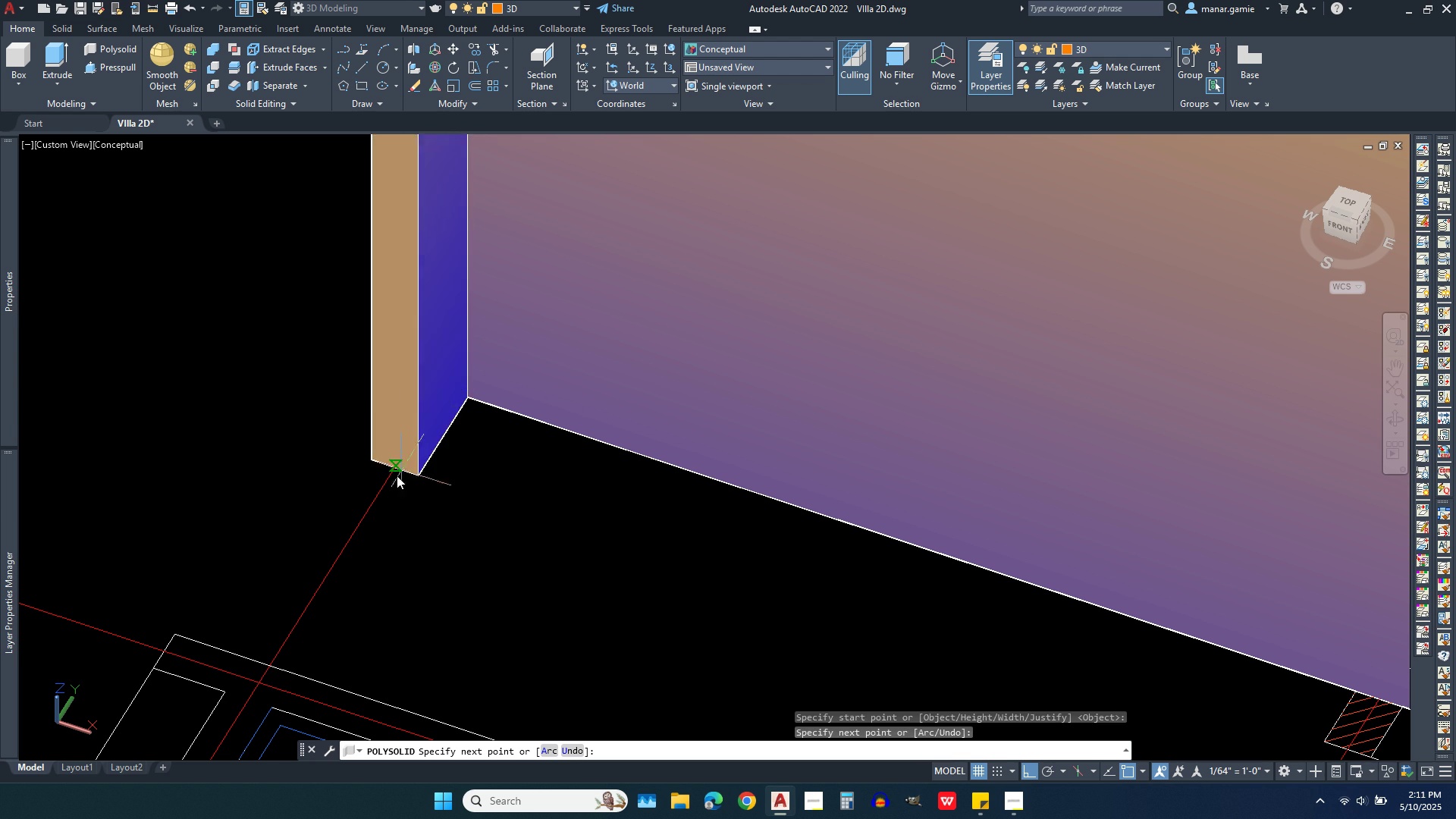 
scroll: coordinate [356, 539], scroll_direction: down, amount: 4.0
 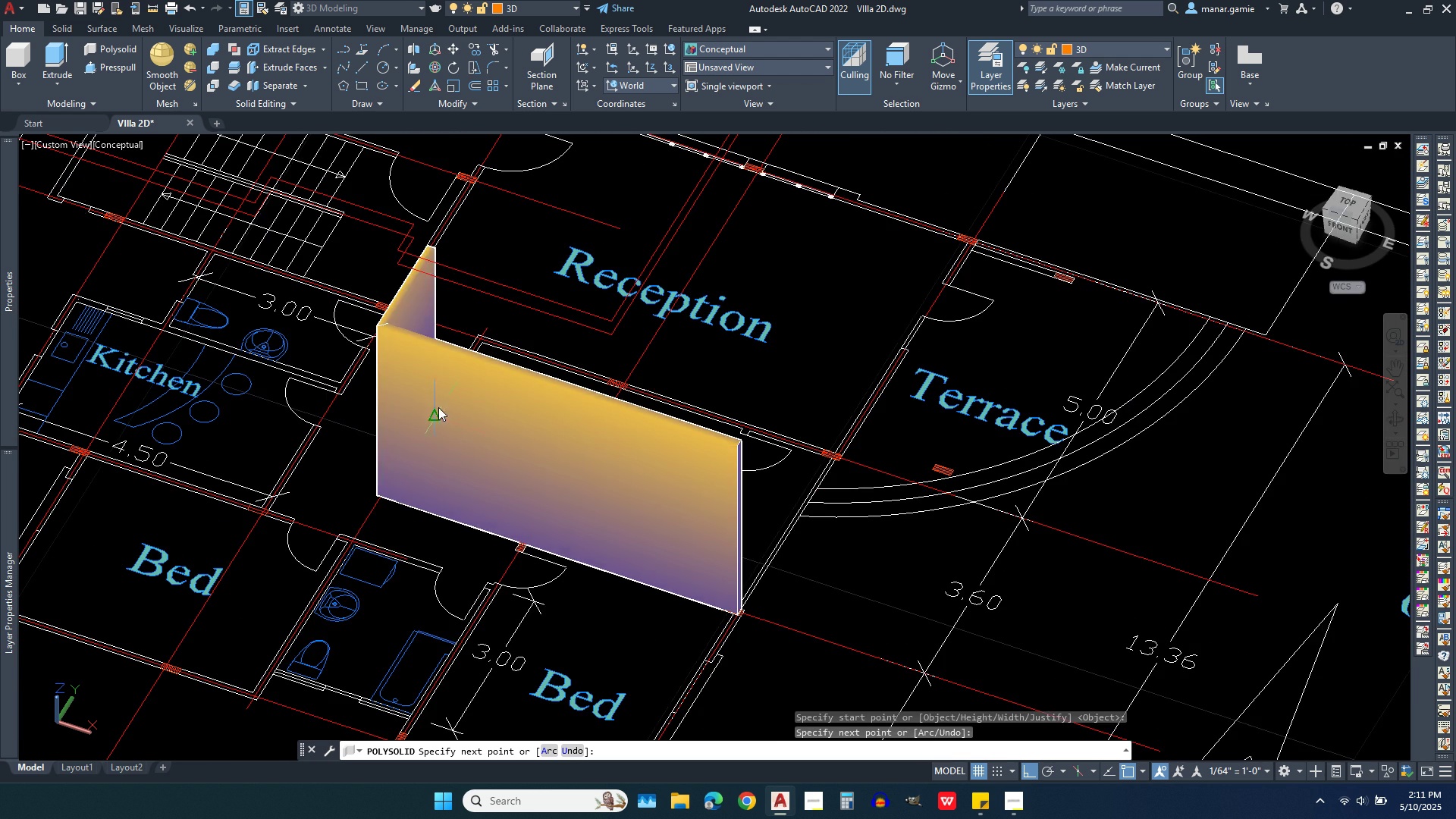 
scroll: coordinate [457, 372], scroll_direction: up, amount: 3.0
 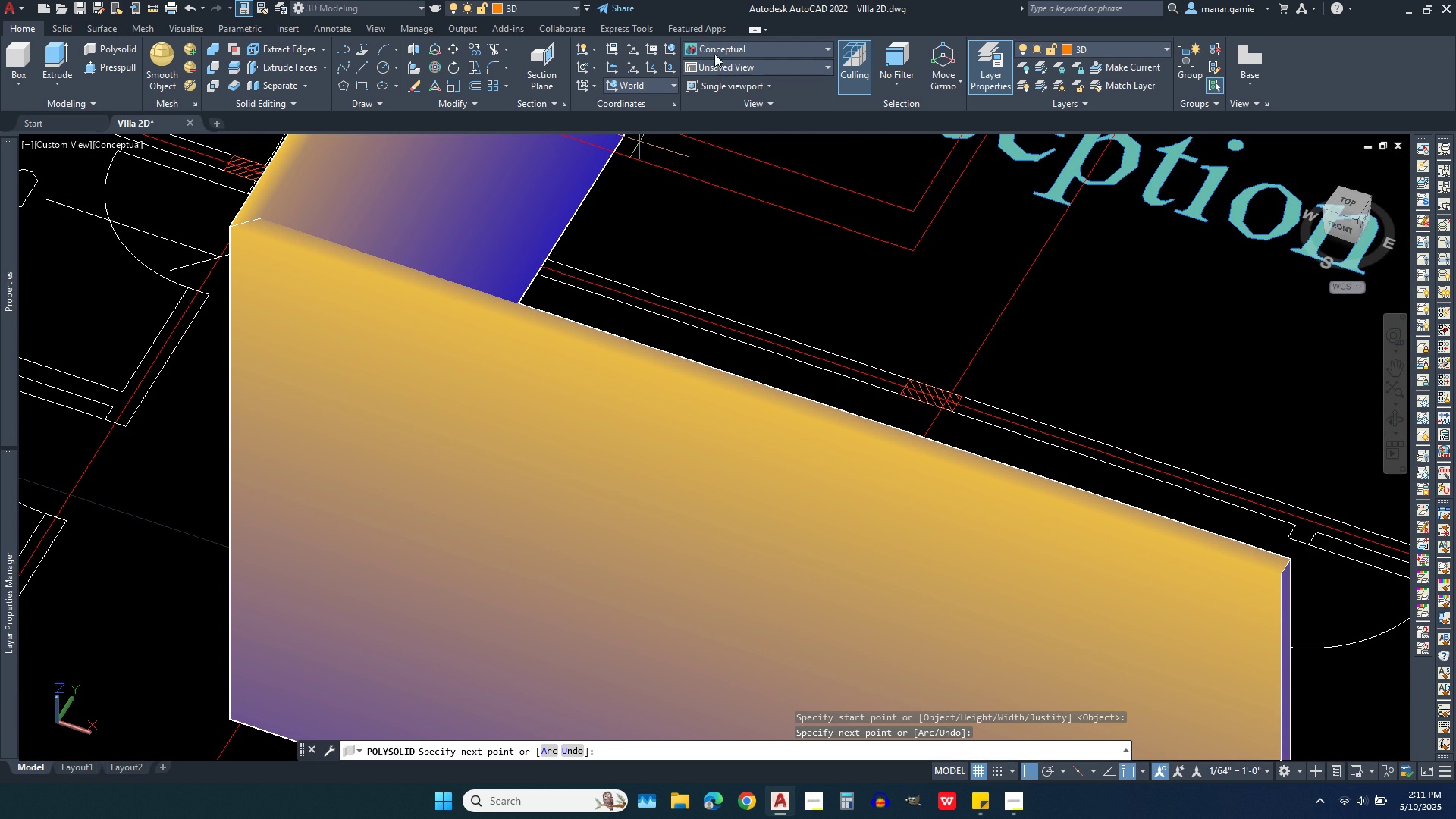 
left_click([765, 51])
 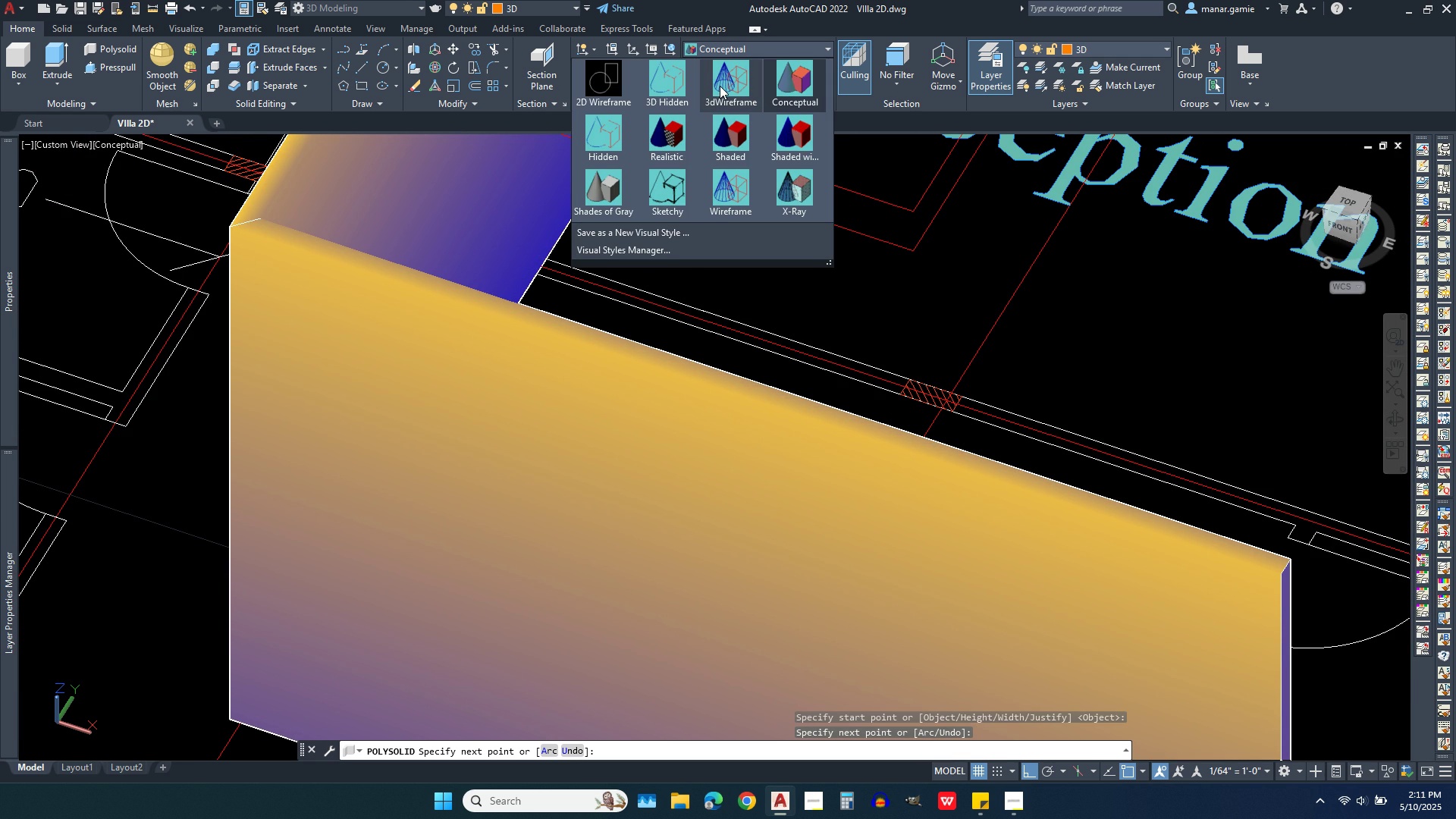 
left_click([720, 86])
 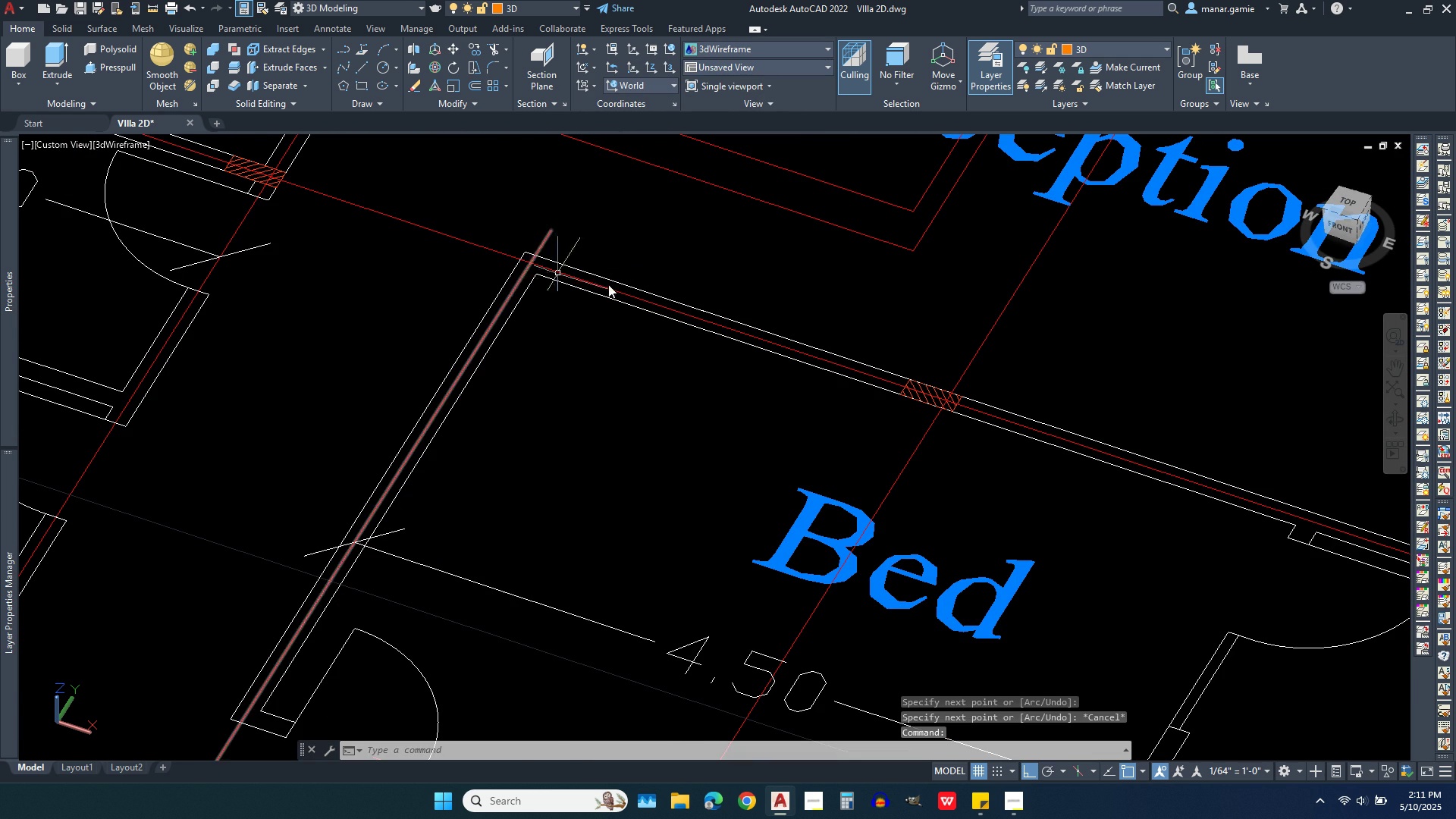 
scroll: coordinate [689, 330], scroll_direction: down, amount: 2.0
 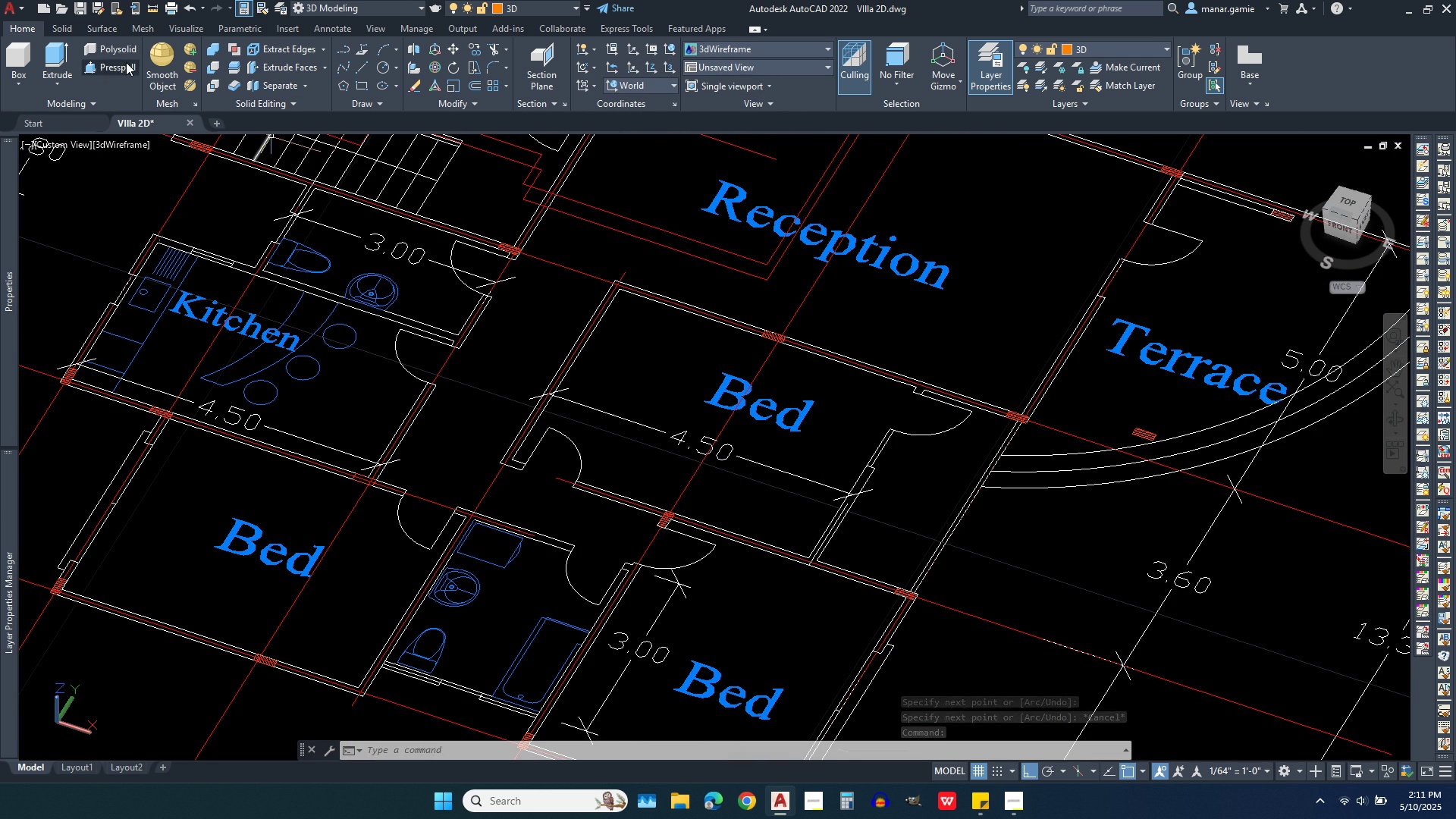 
left_click([107, 52])
 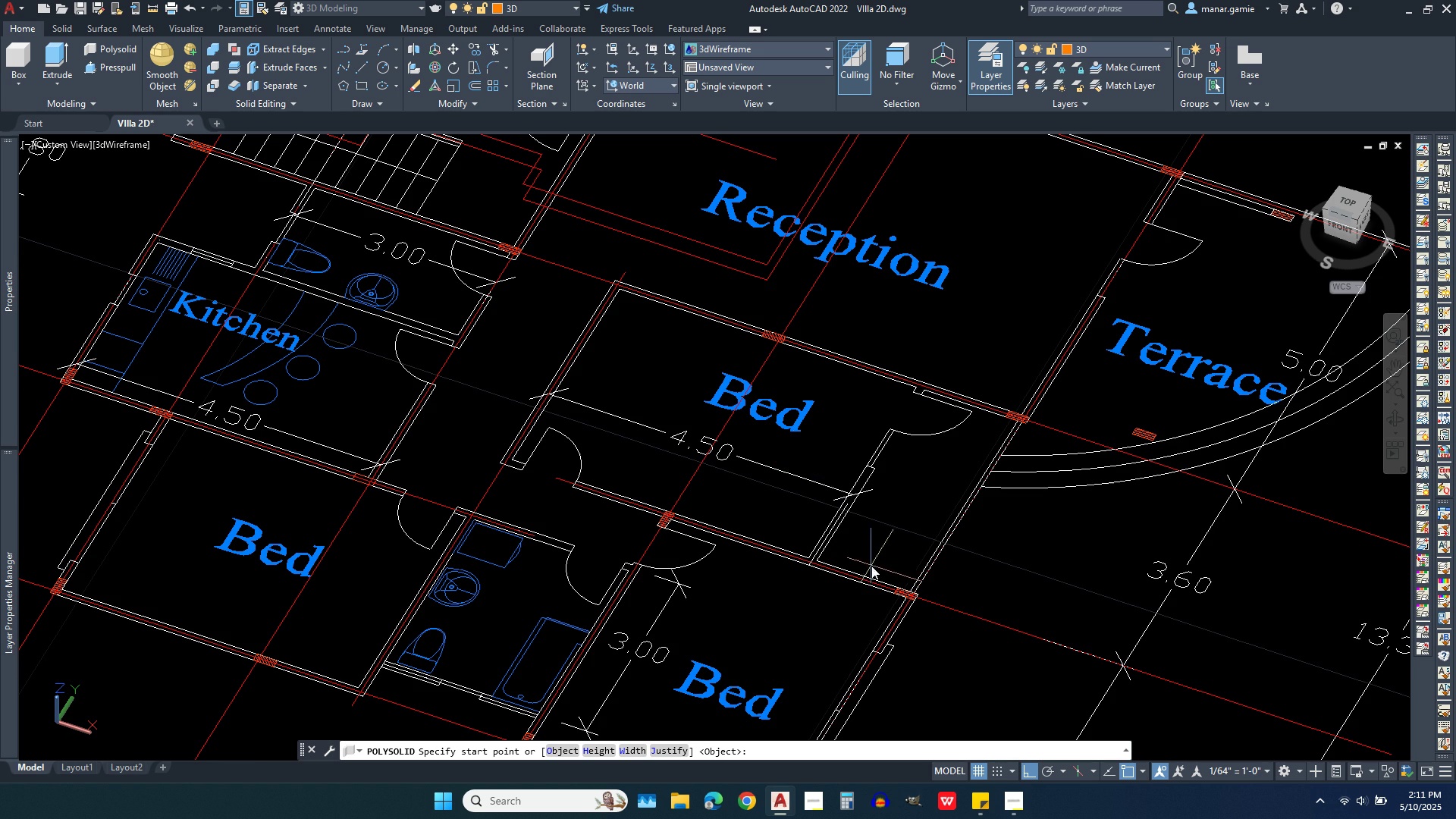 
scroll: coordinate [946, 604], scroll_direction: up, amount: 8.0
 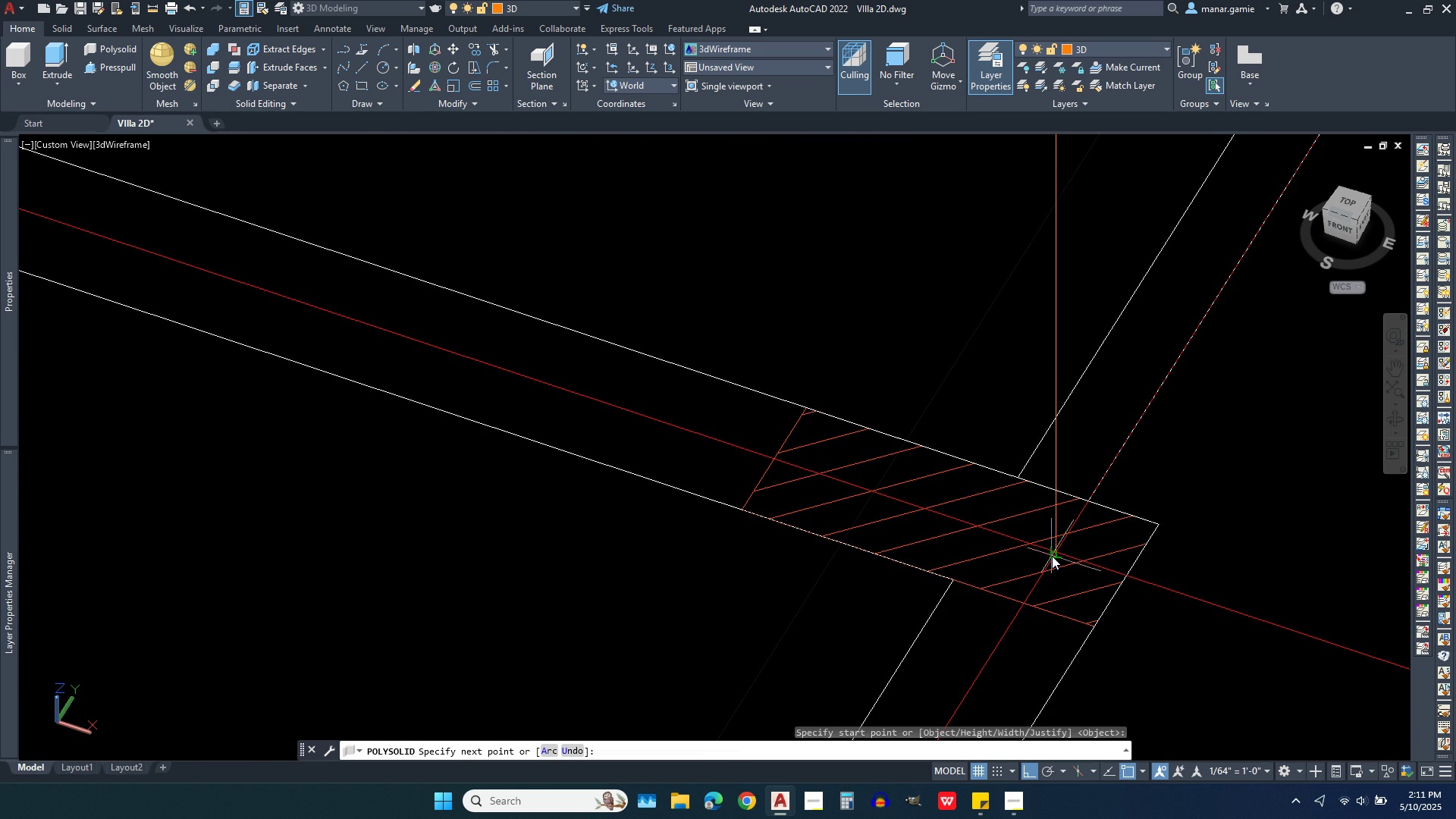 
left_click([1052, 556])
 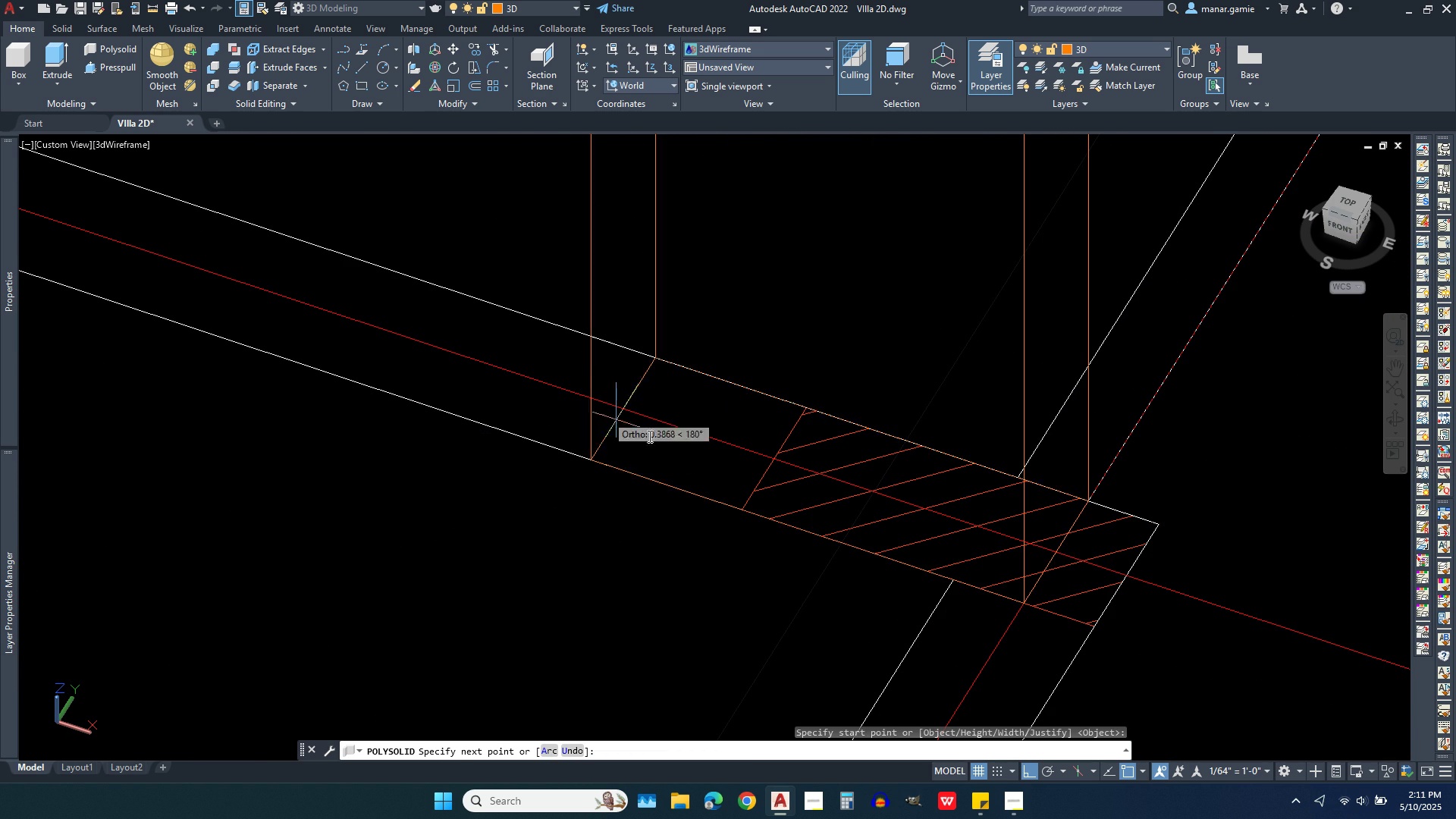 
scroll: coordinate [970, 566], scroll_direction: down, amount: 5.0
 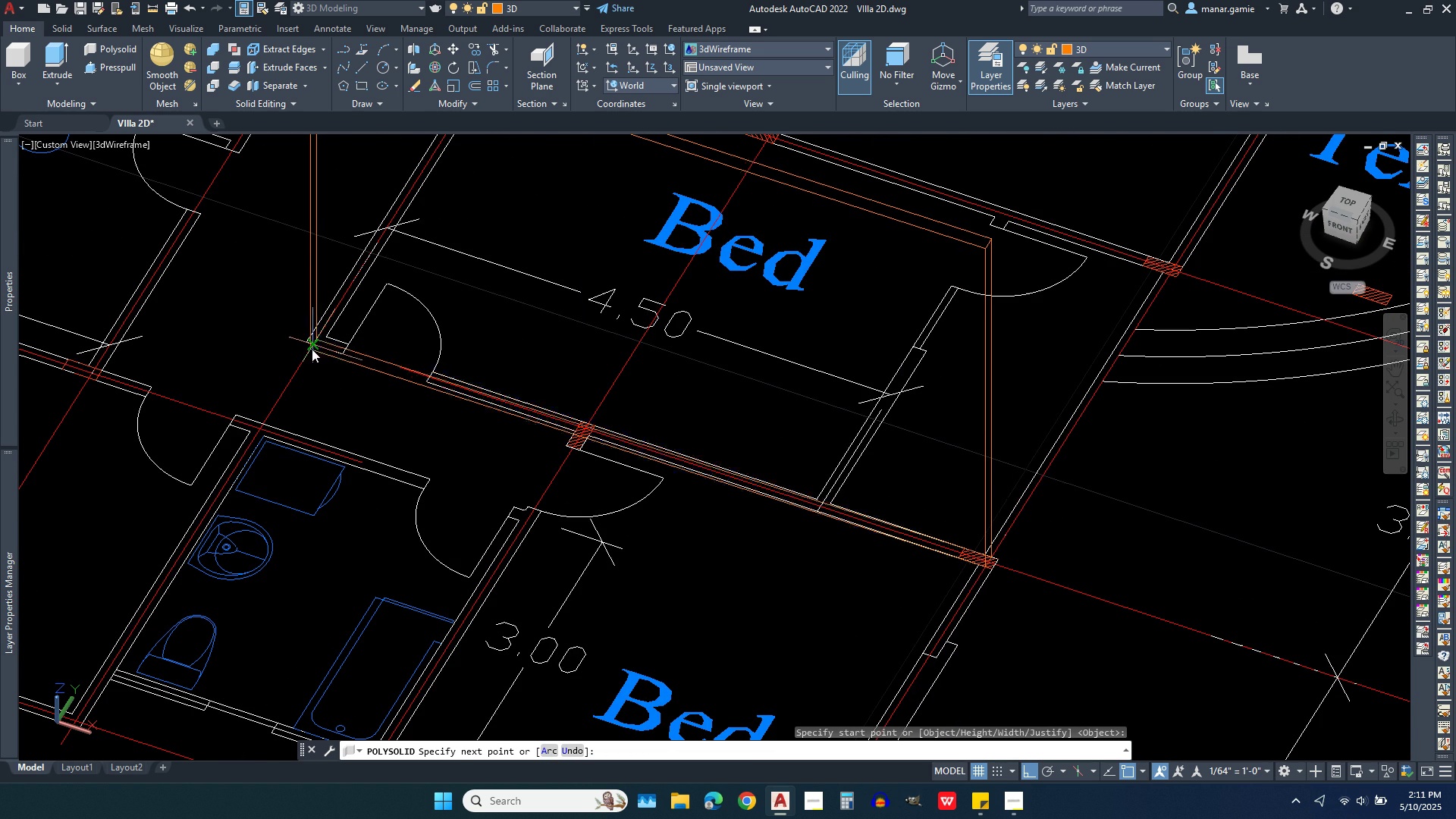 
scroll: coordinate [312, 349], scroll_direction: up, amount: 4.0
 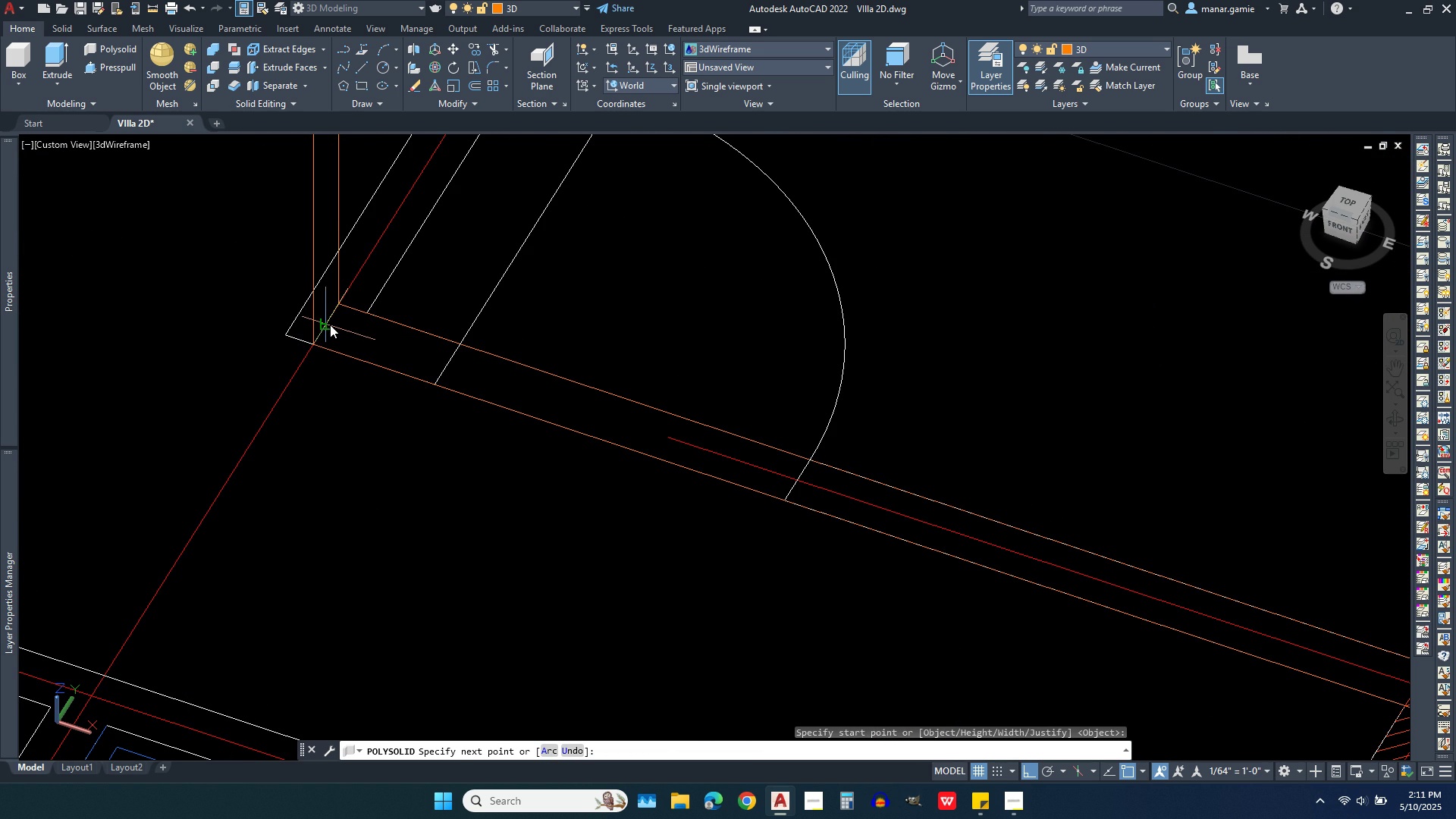 
left_click([330, 325])
 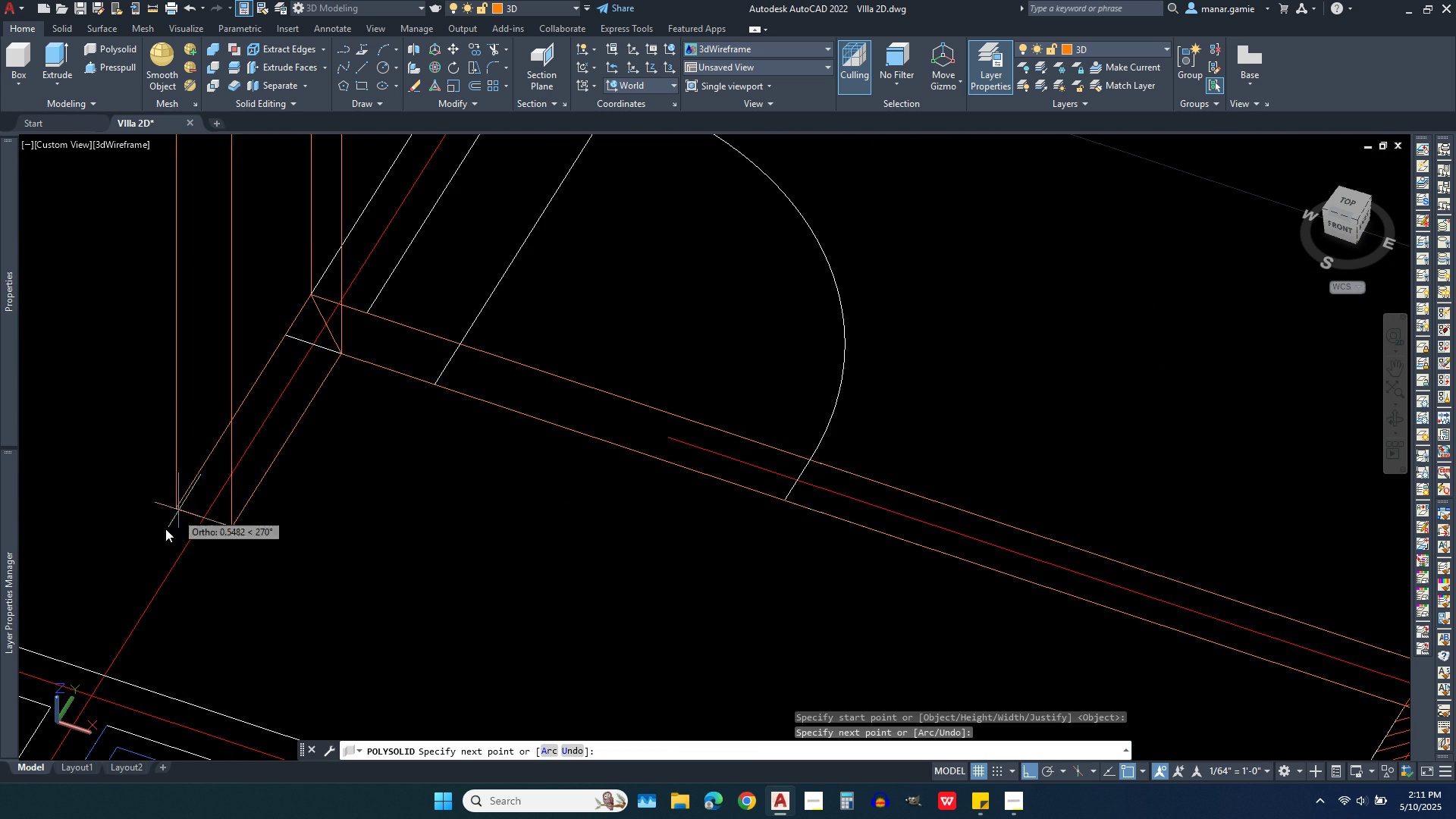 
scroll: coordinate [149, 592], scroll_direction: down, amount: 3.0
 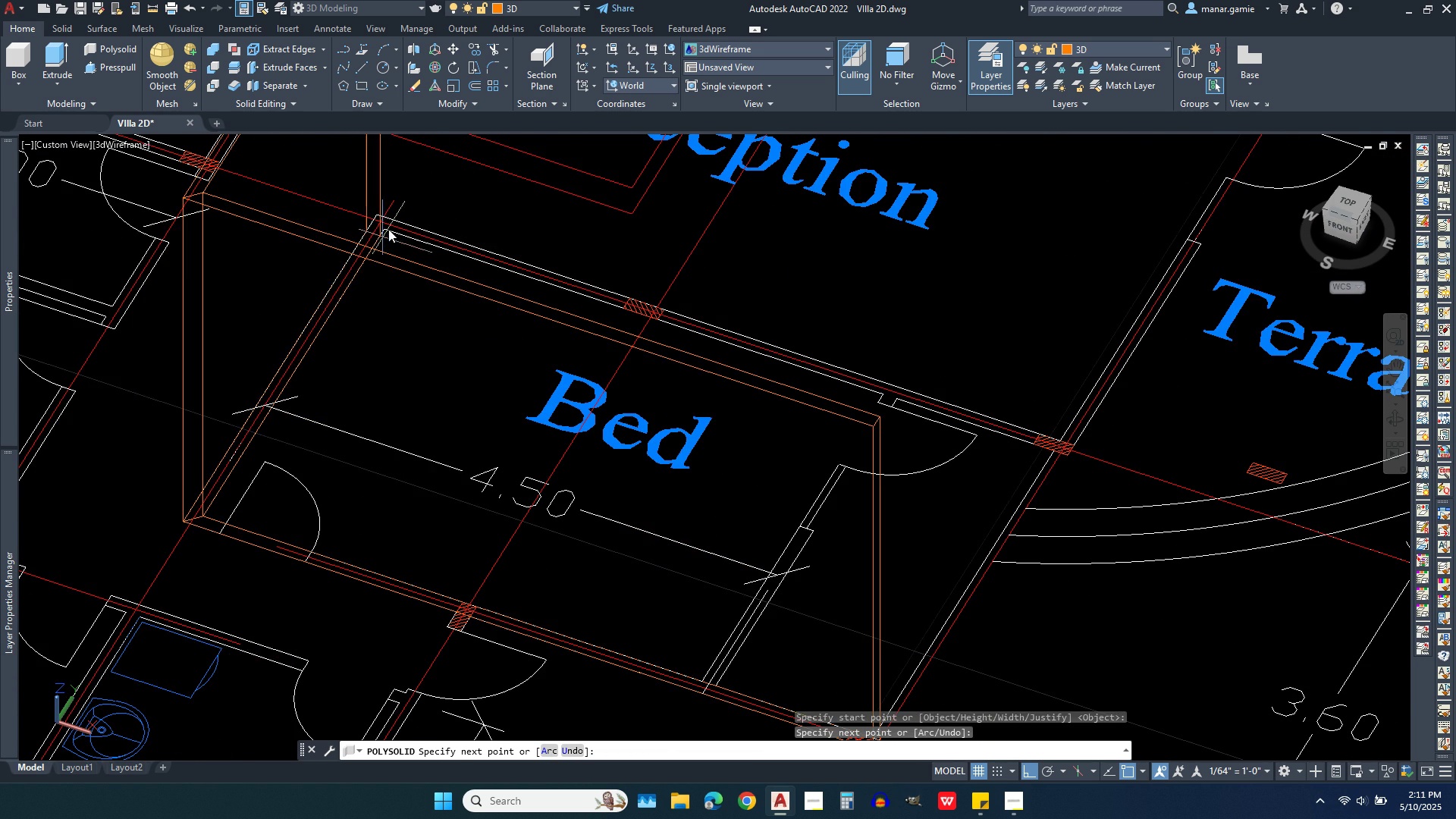 
scroll: coordinate [394, 202], scroll_direction: up, amount: 4.0
 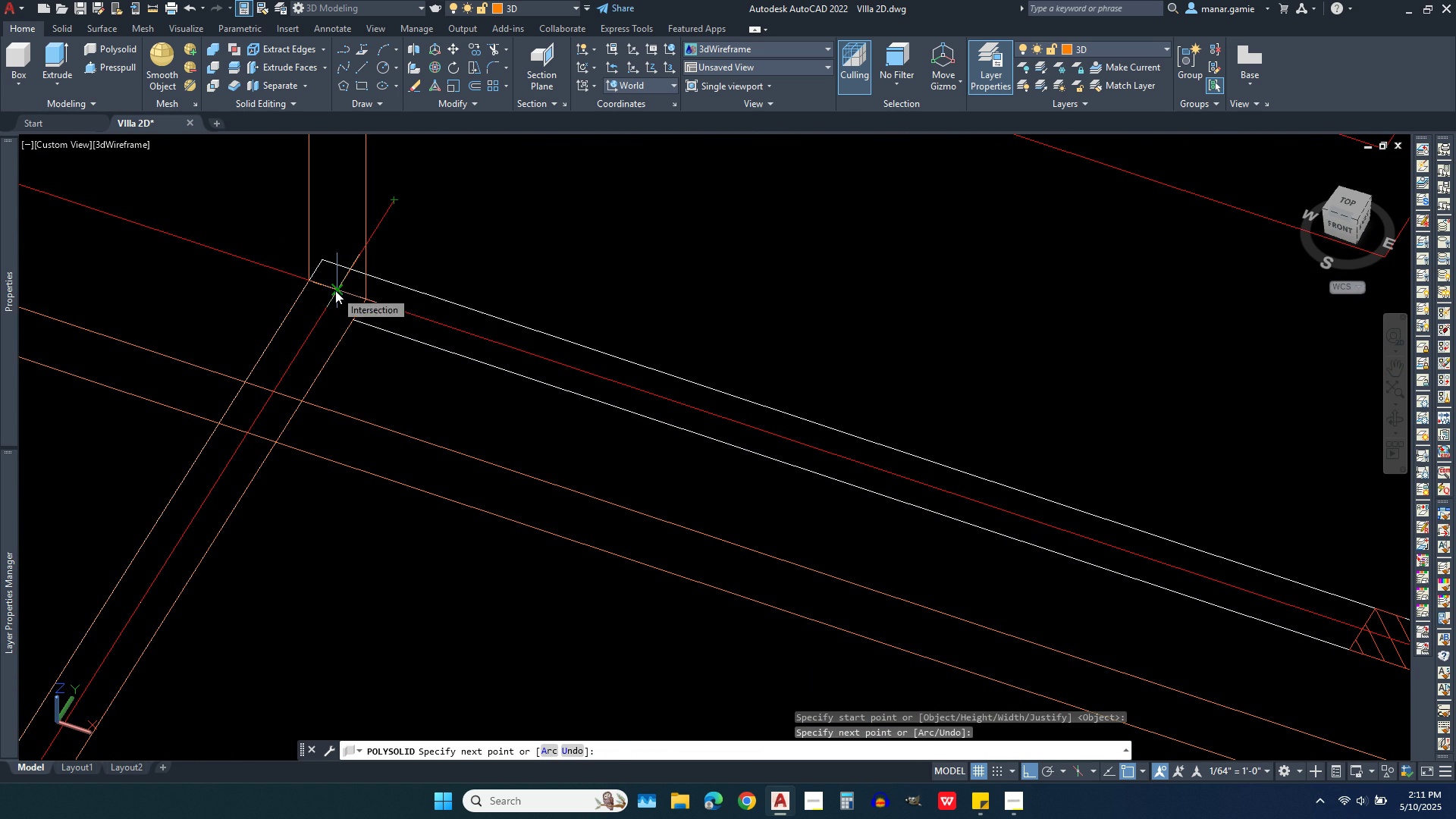 
left_click([335, 290])
 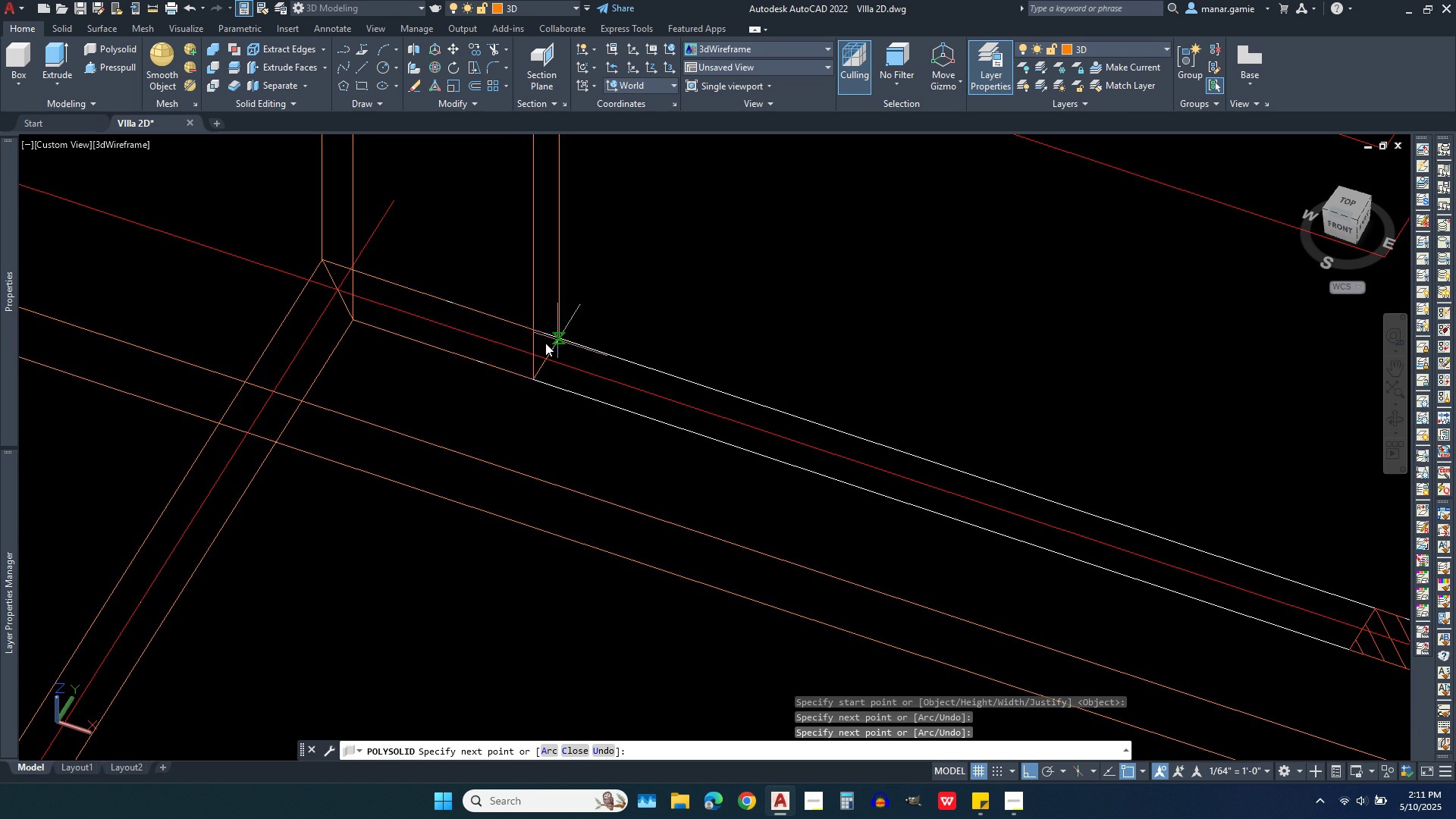 
scroll: coordinate [346, 285], scroll_direction: down, amount: 4.0
 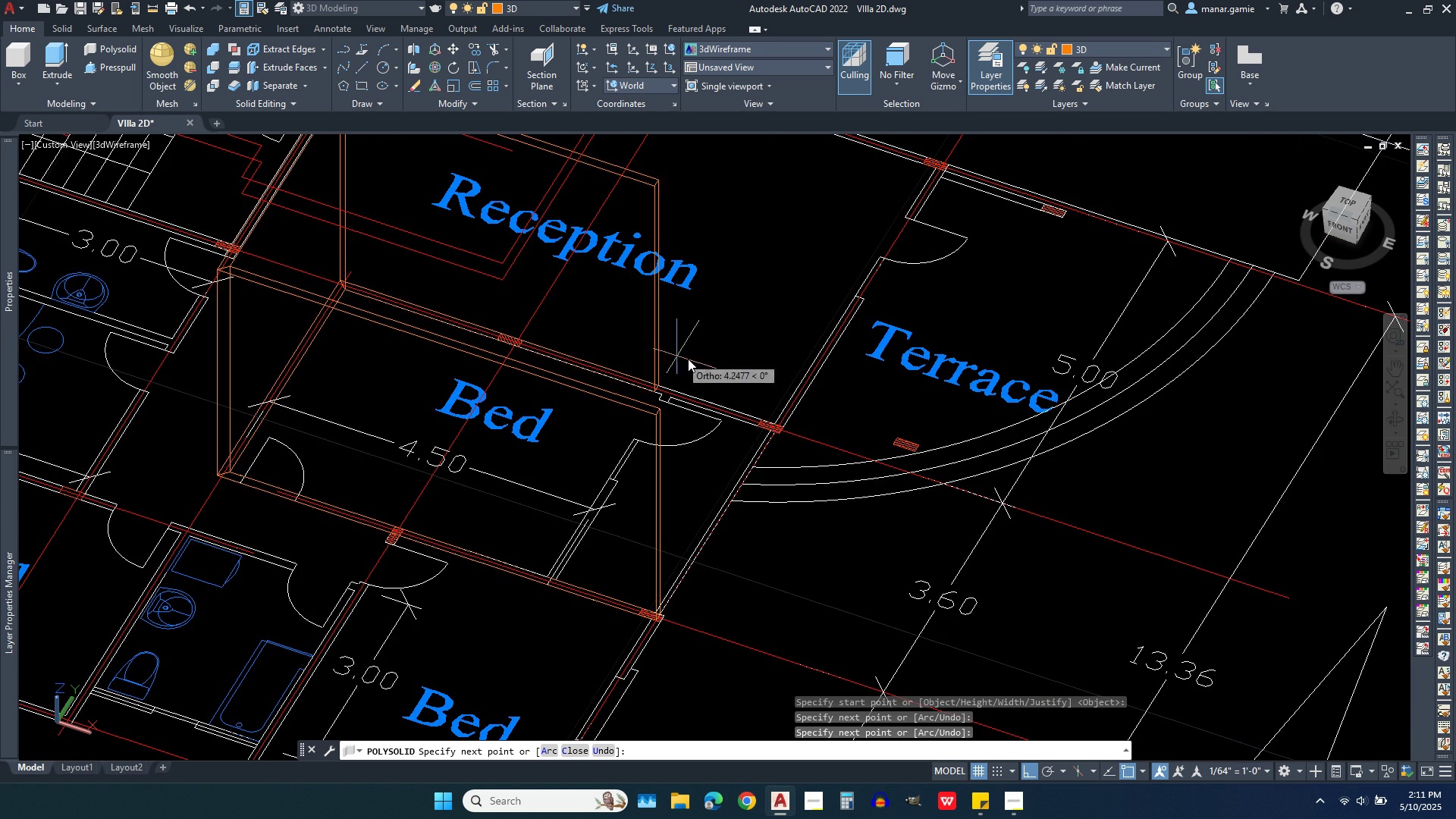 
scroll: coordinate [818, 425], scroll_direction: up, amount: 5.0
 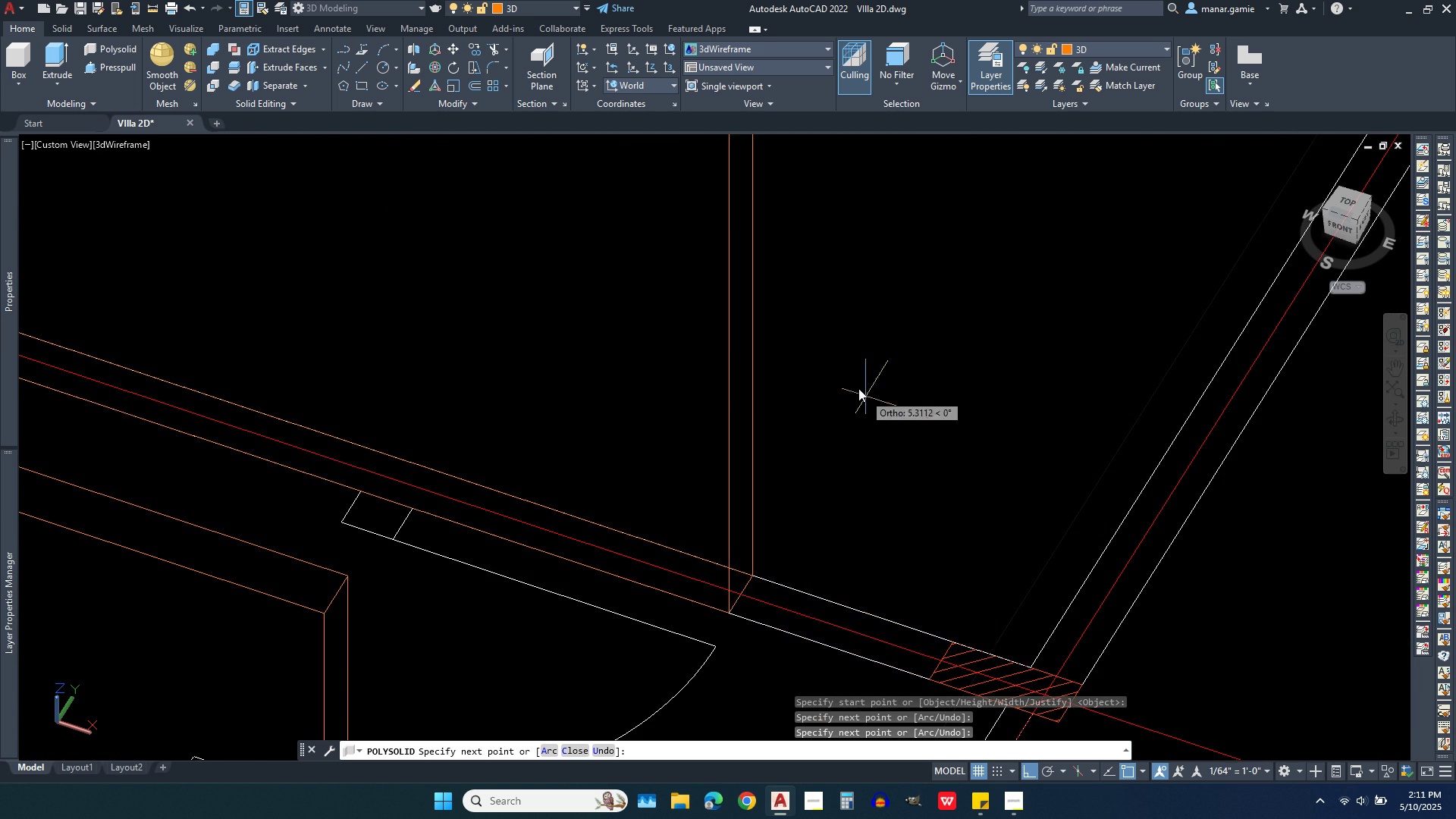 
scroll: coordinate [837, 367], scroll_direction: down, amount: 2.0
 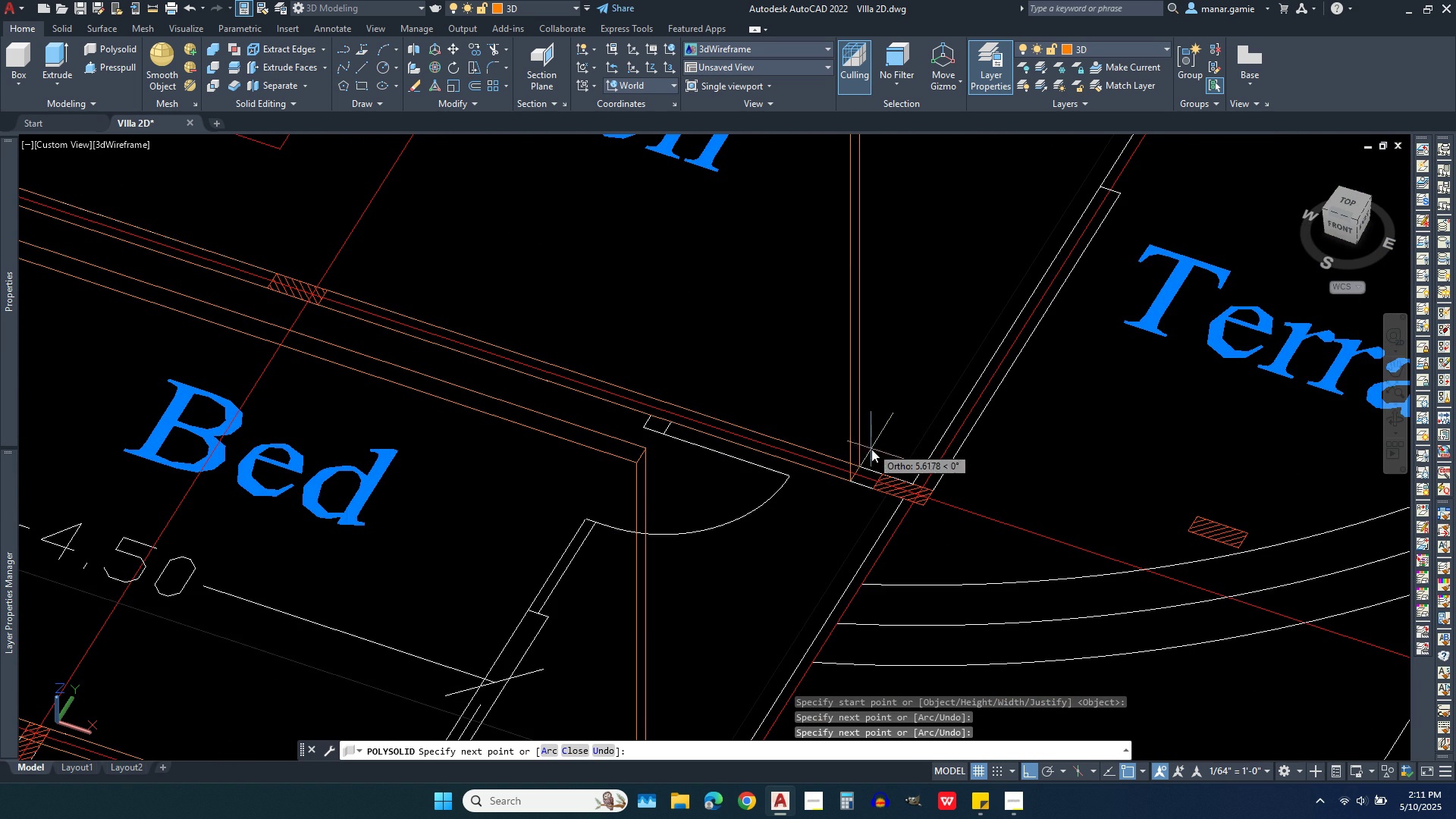 
scroll: coordinate [908, 523], scroll_direction: up, amount: 6.0
 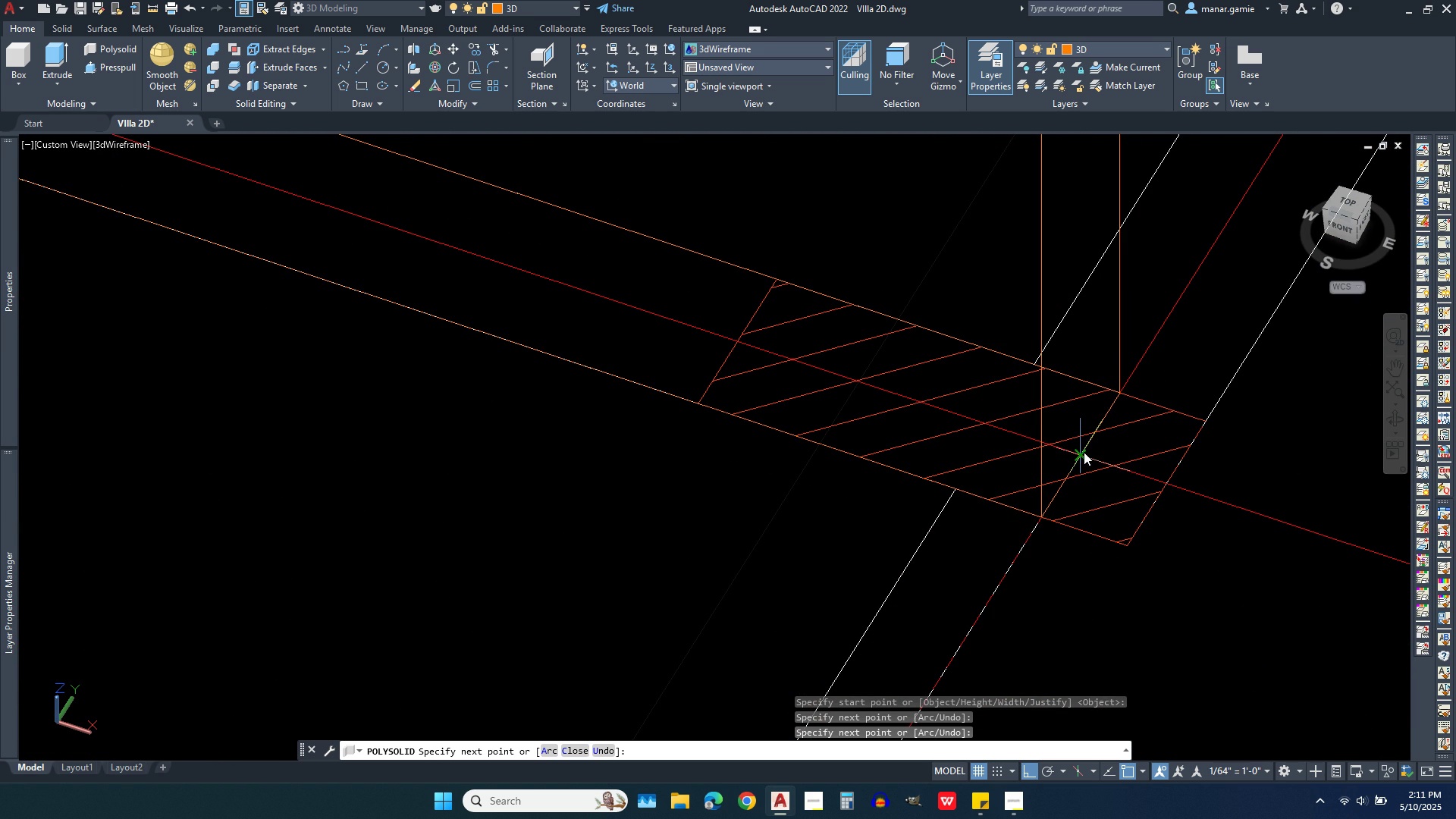 
left_click([1084, 452])
 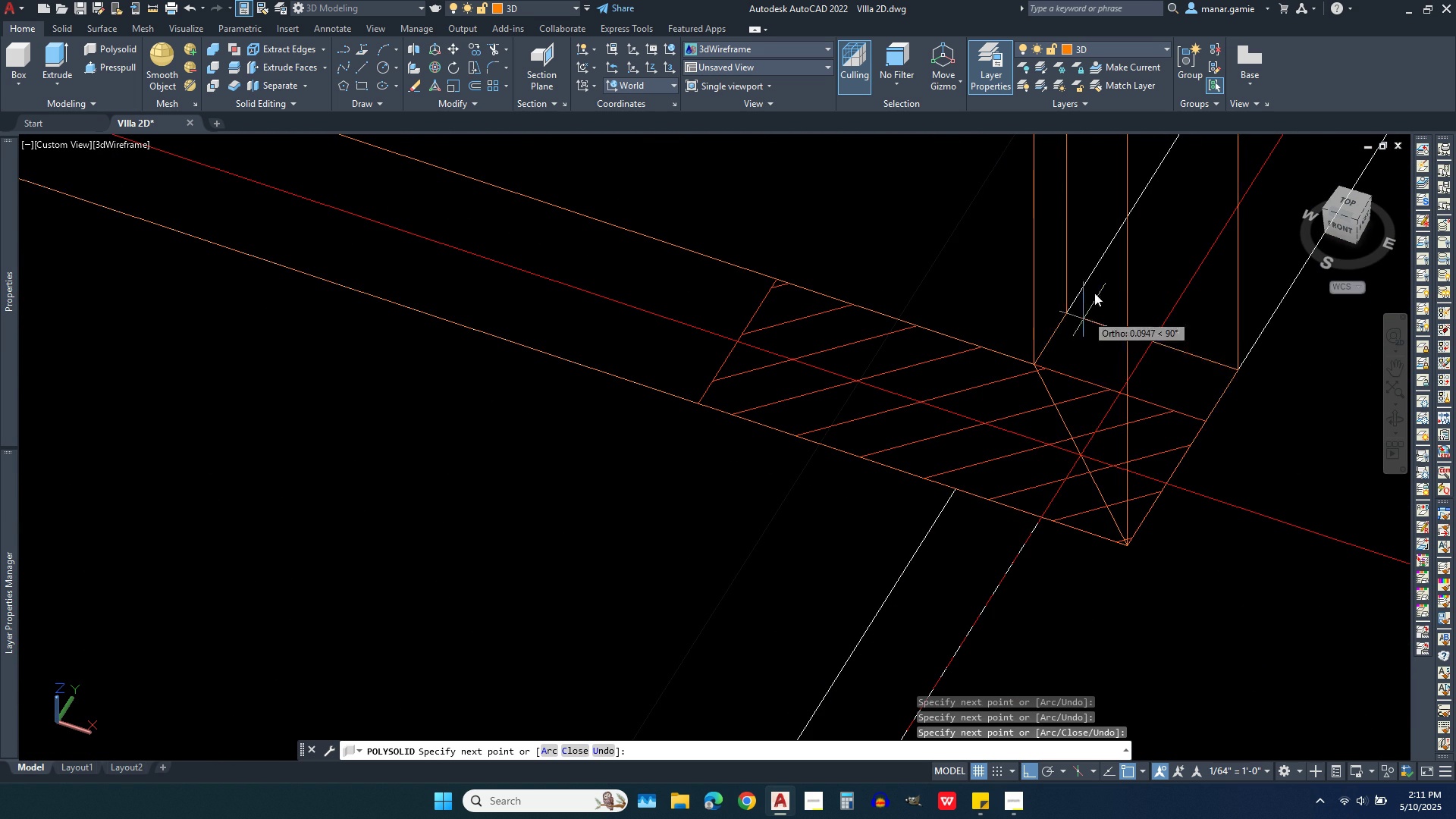 
scroll: coordinate [824, 550], scroll_direction: down, amount: 9.0
 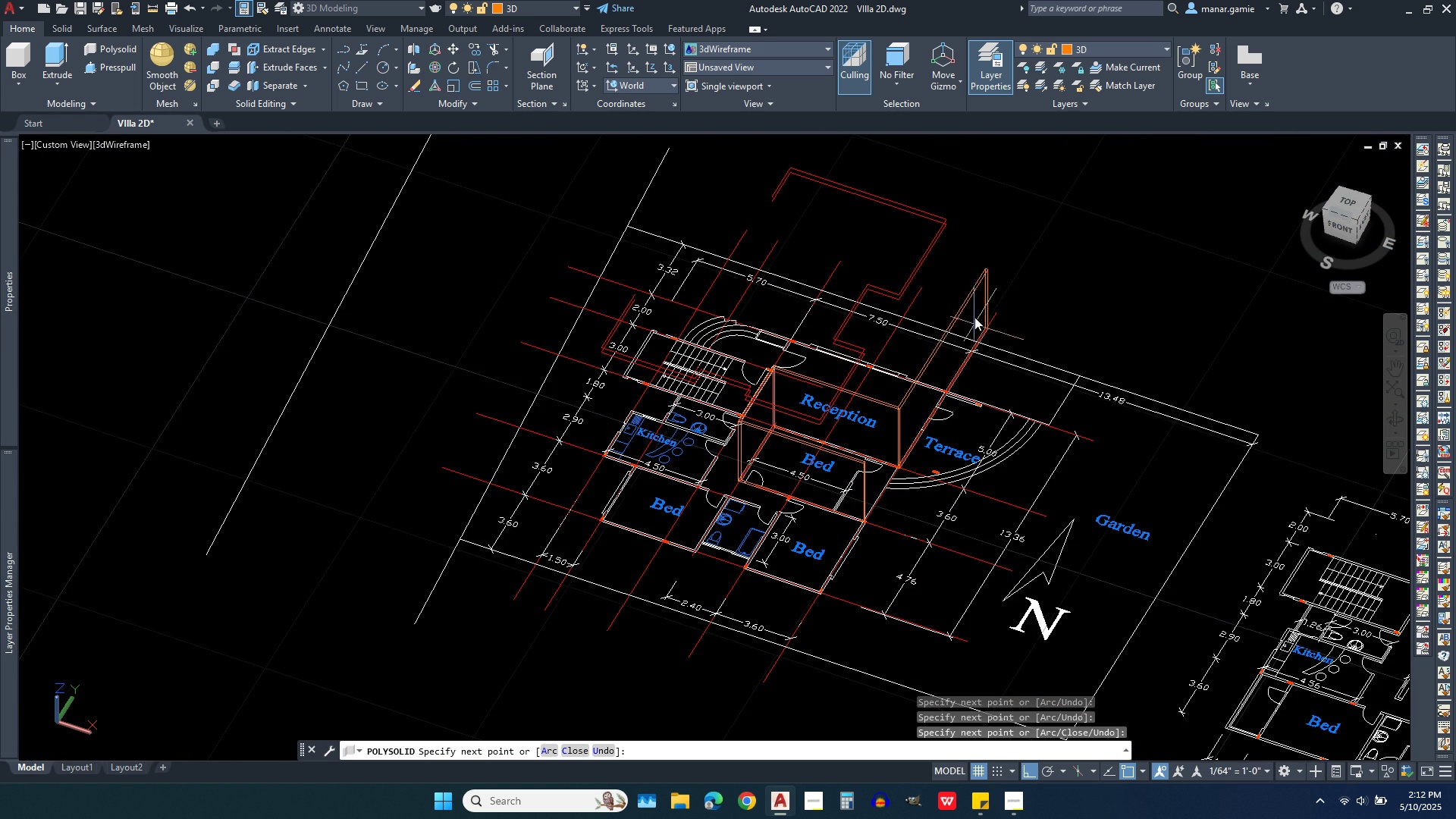 
scroll: coordinate [789, 553], scroll_direction: up, amount: 7.0
 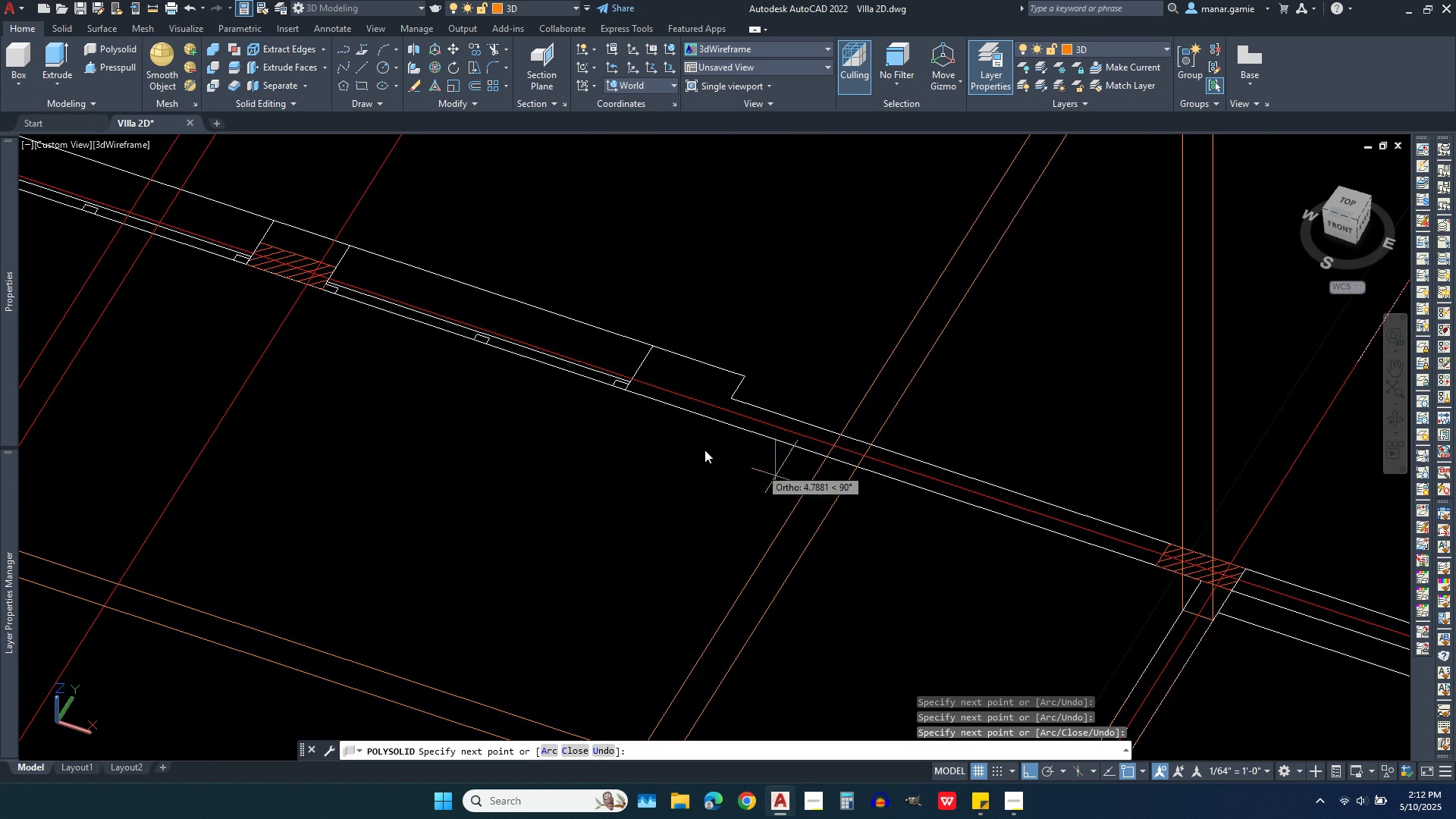 
scroll: coordinate [558, 399], scroll_direction: down, amount: 2.0
 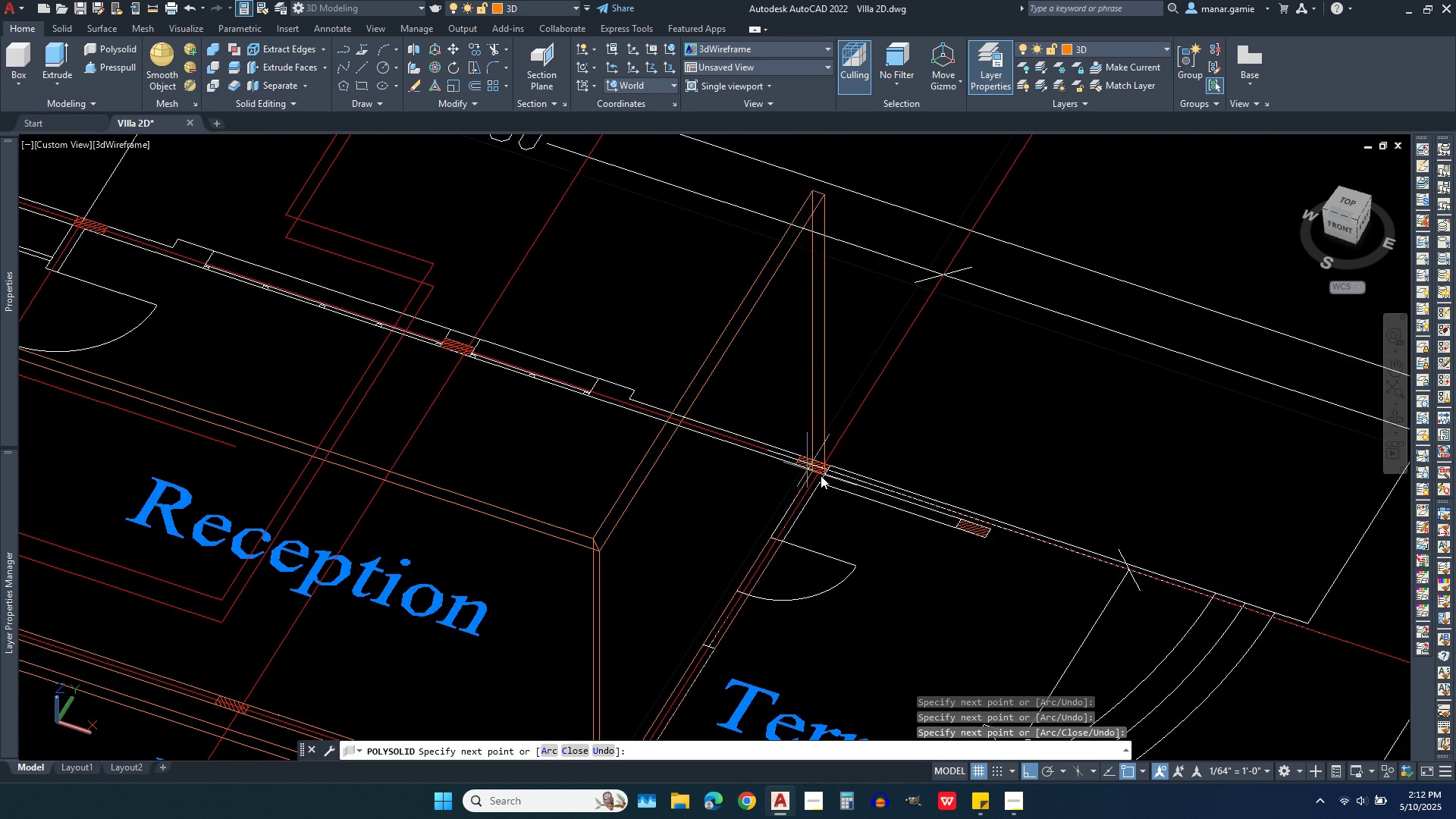 
scroll: coordinate [805, 482], scroll_direction: up, amount: 5.0
 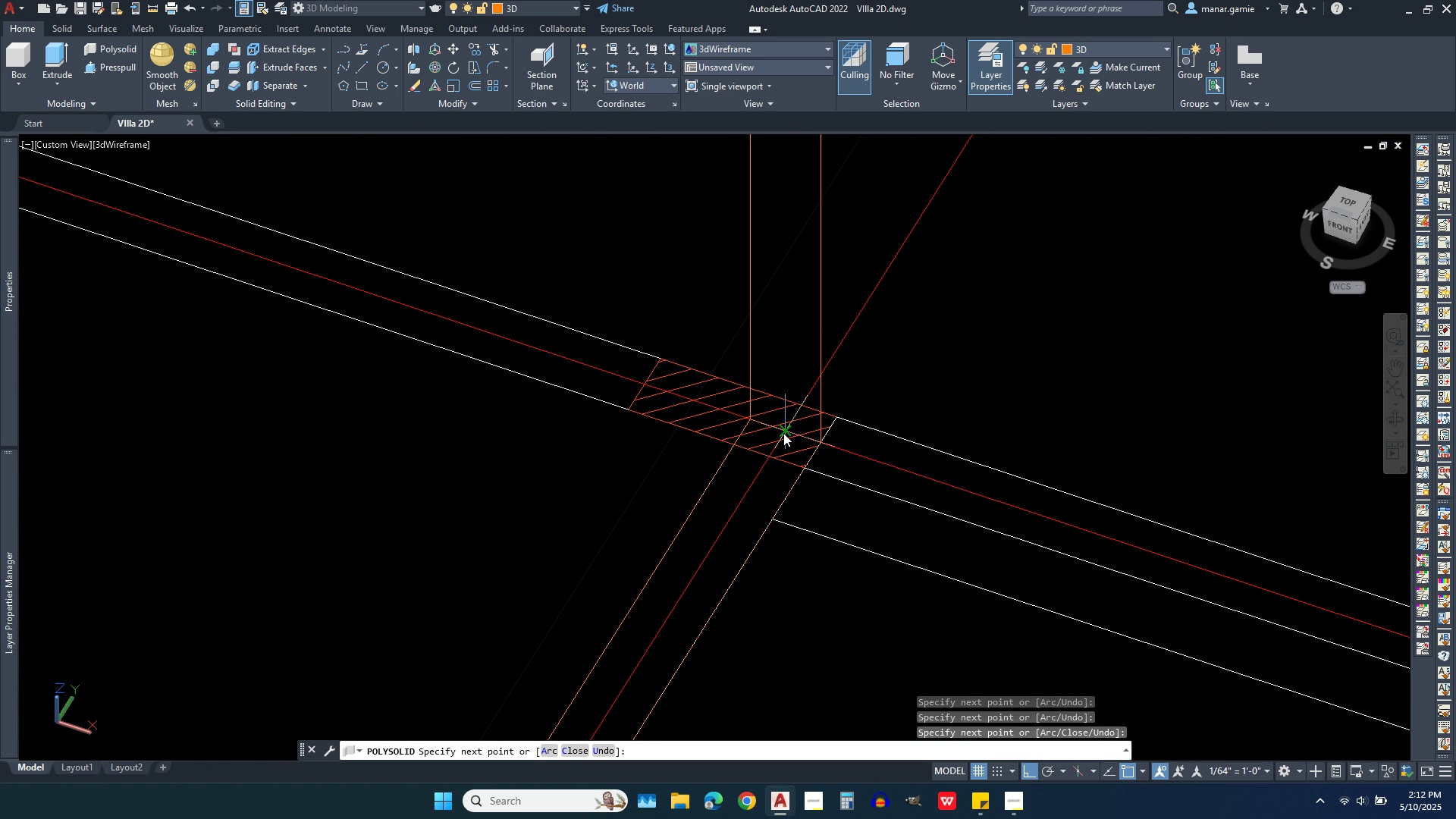 
left_click([783, 433])
 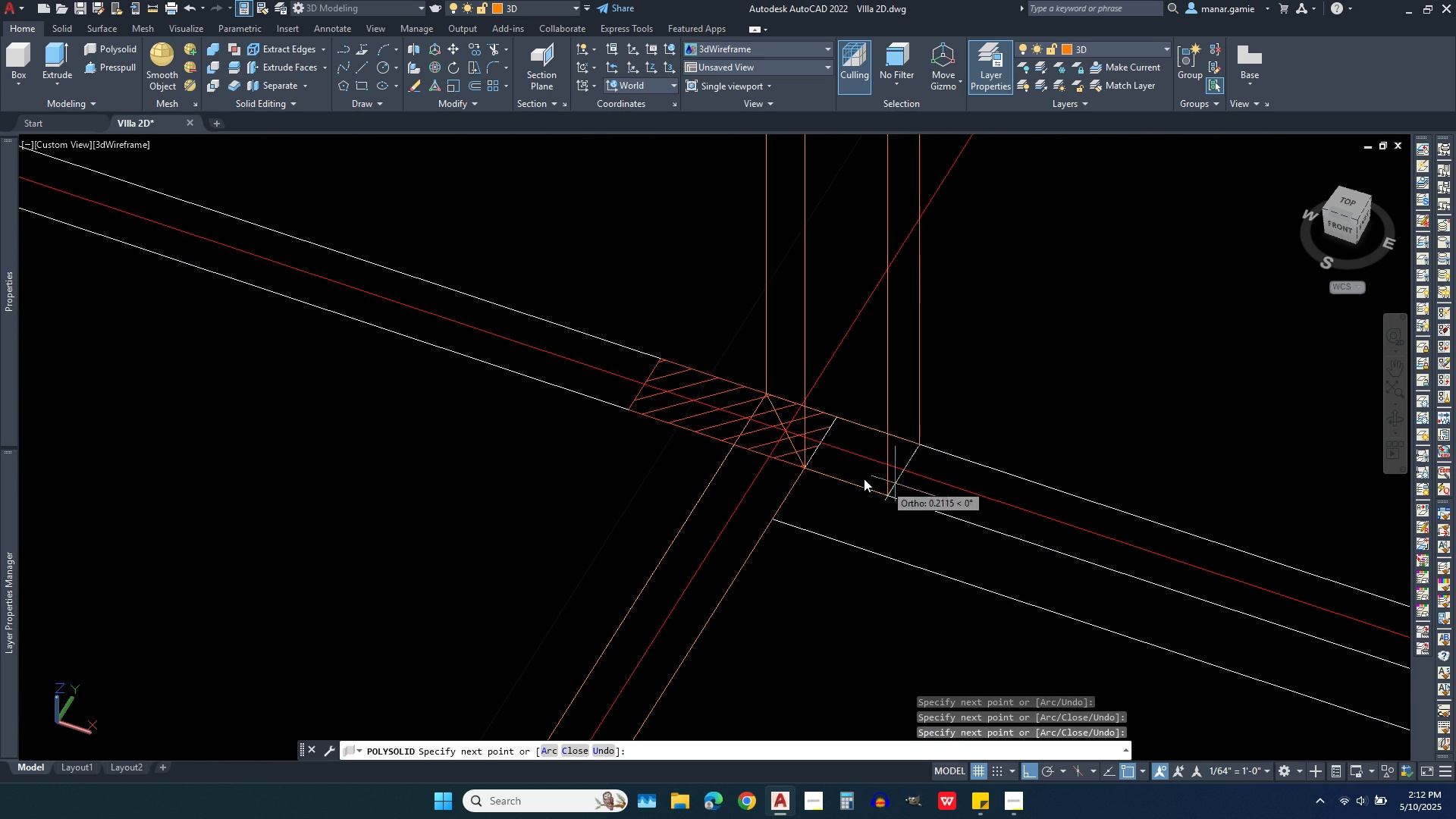 
scroll: coordinate [956, 489], scroll_direction: down, amount: 5.0
 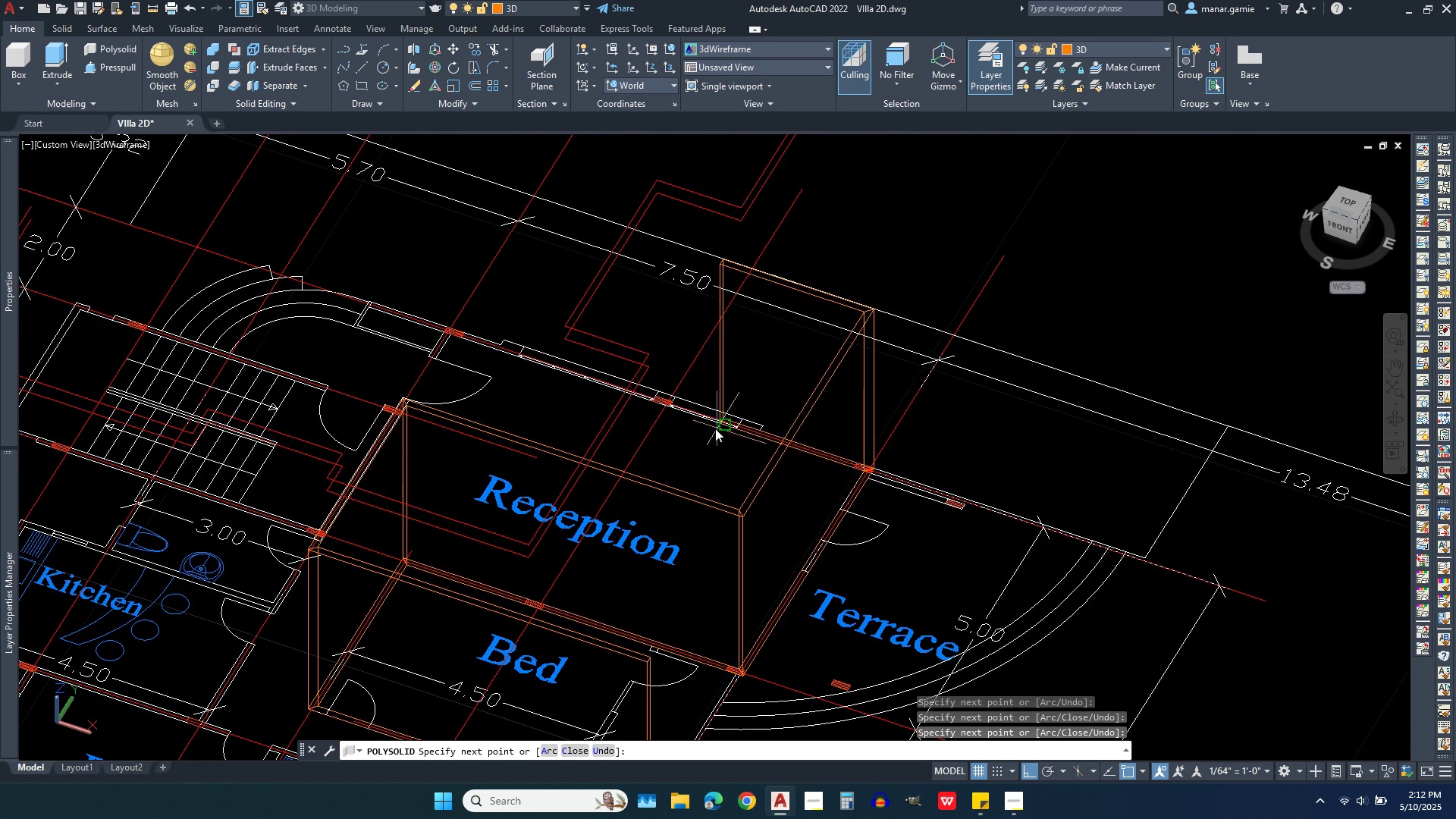 
scroll: coordinate [704, 428], scroll_direction: up, amount: 3.0
 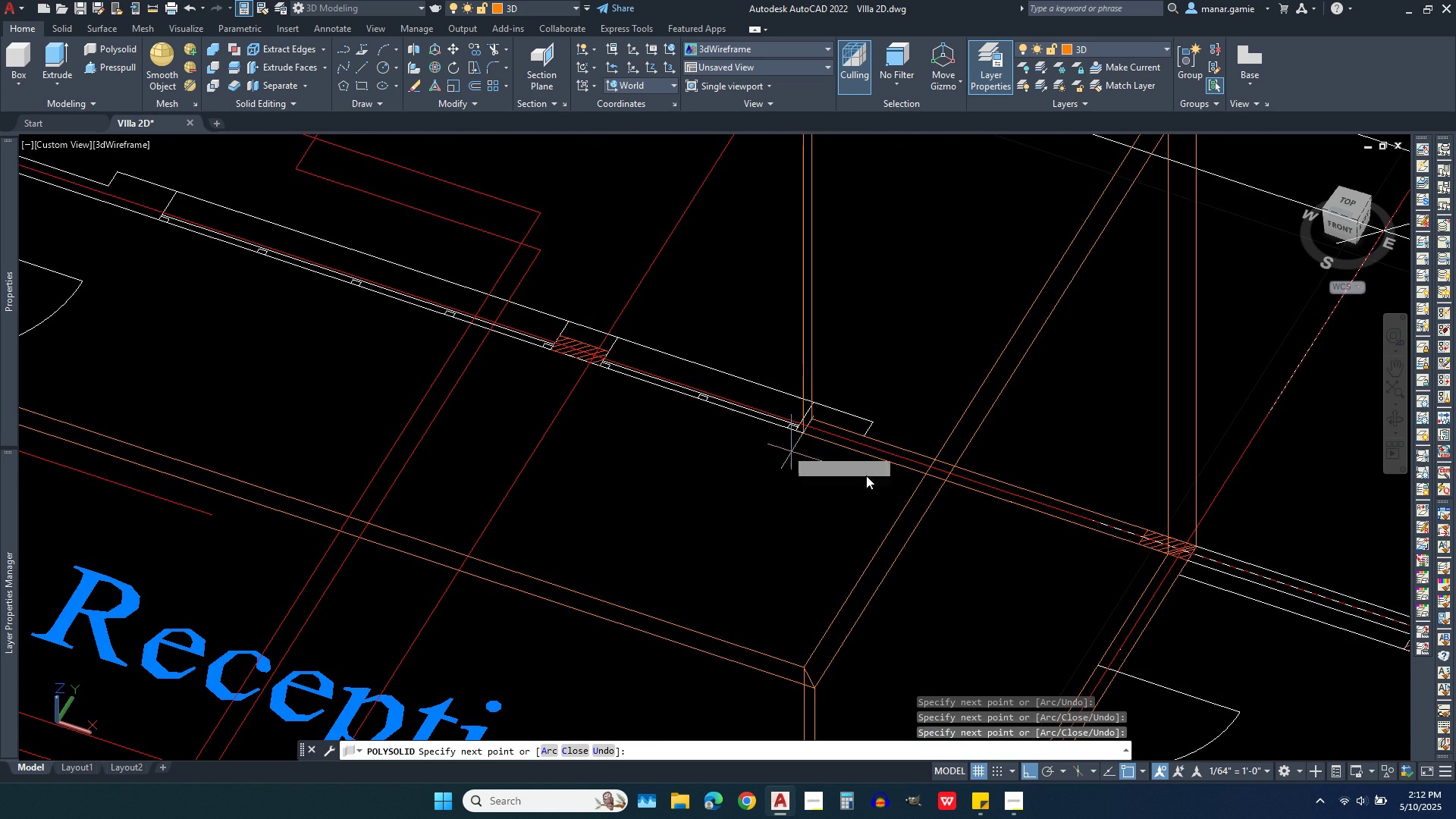 
scroll: coordinate [969, 497], scroll_direction: down, amount: 2.0
 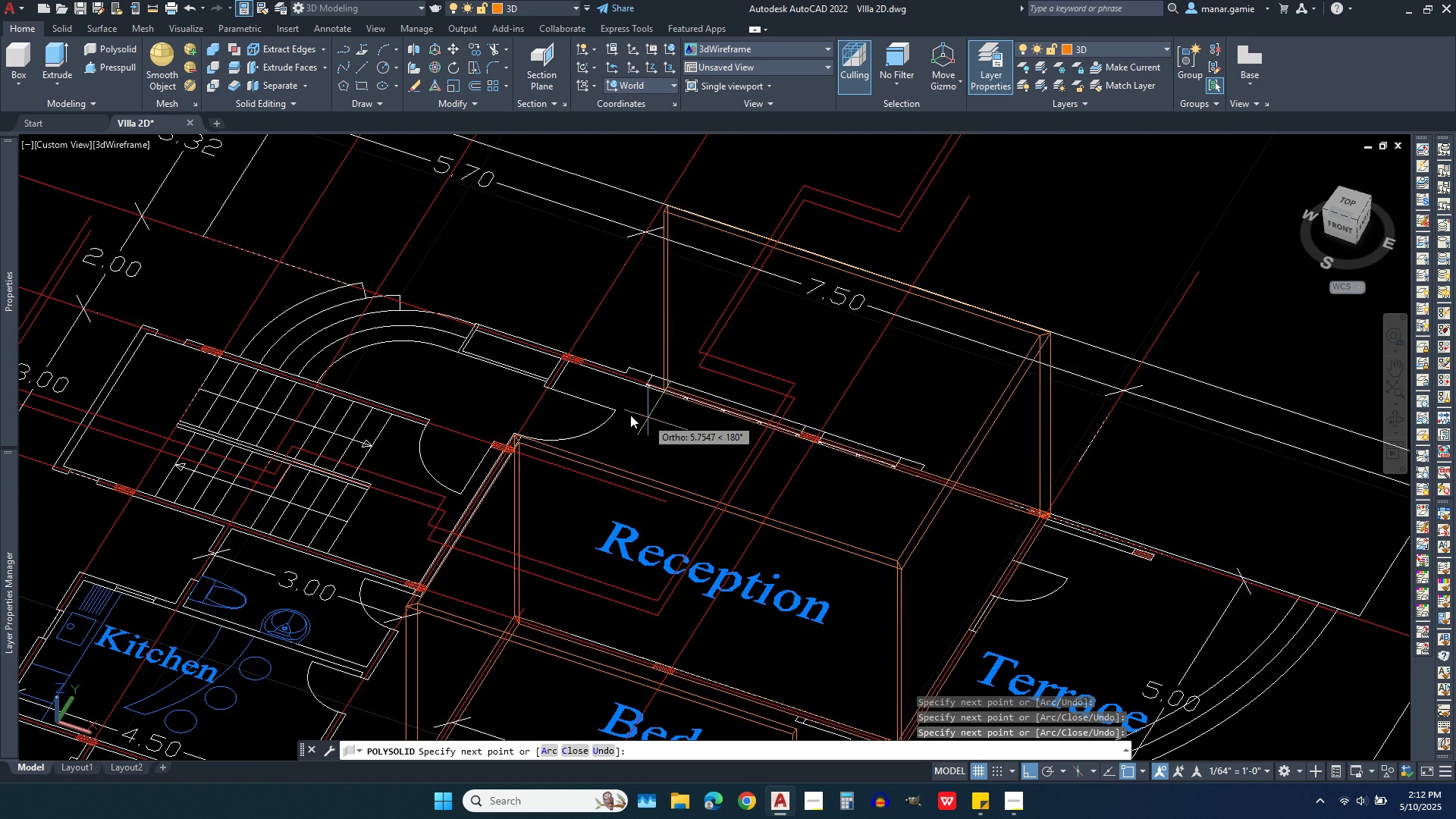 
scroll: coordinate [582, 325], scroll_direction: up, amount: 8.0
 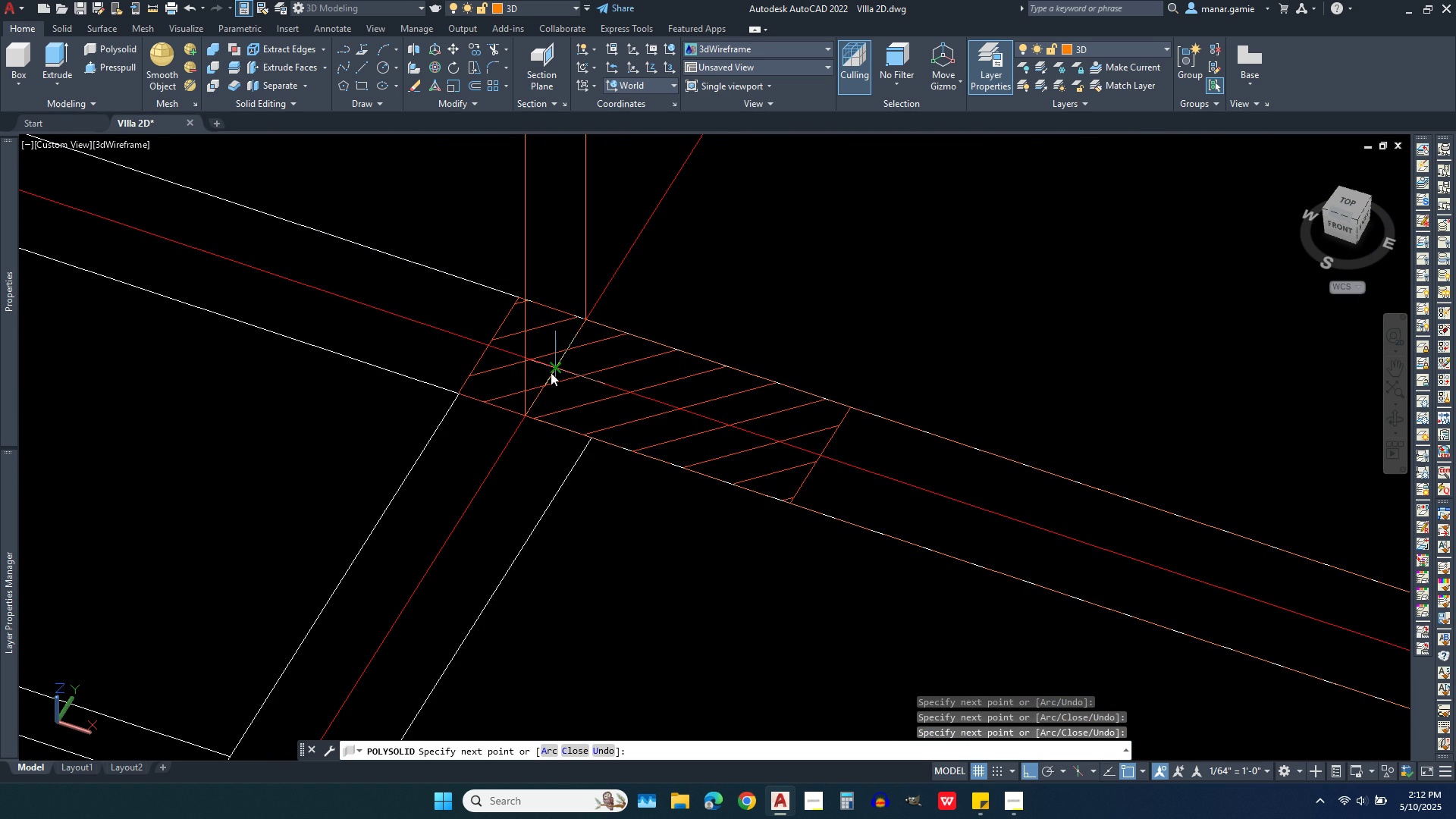 
left_click([551, 372])
 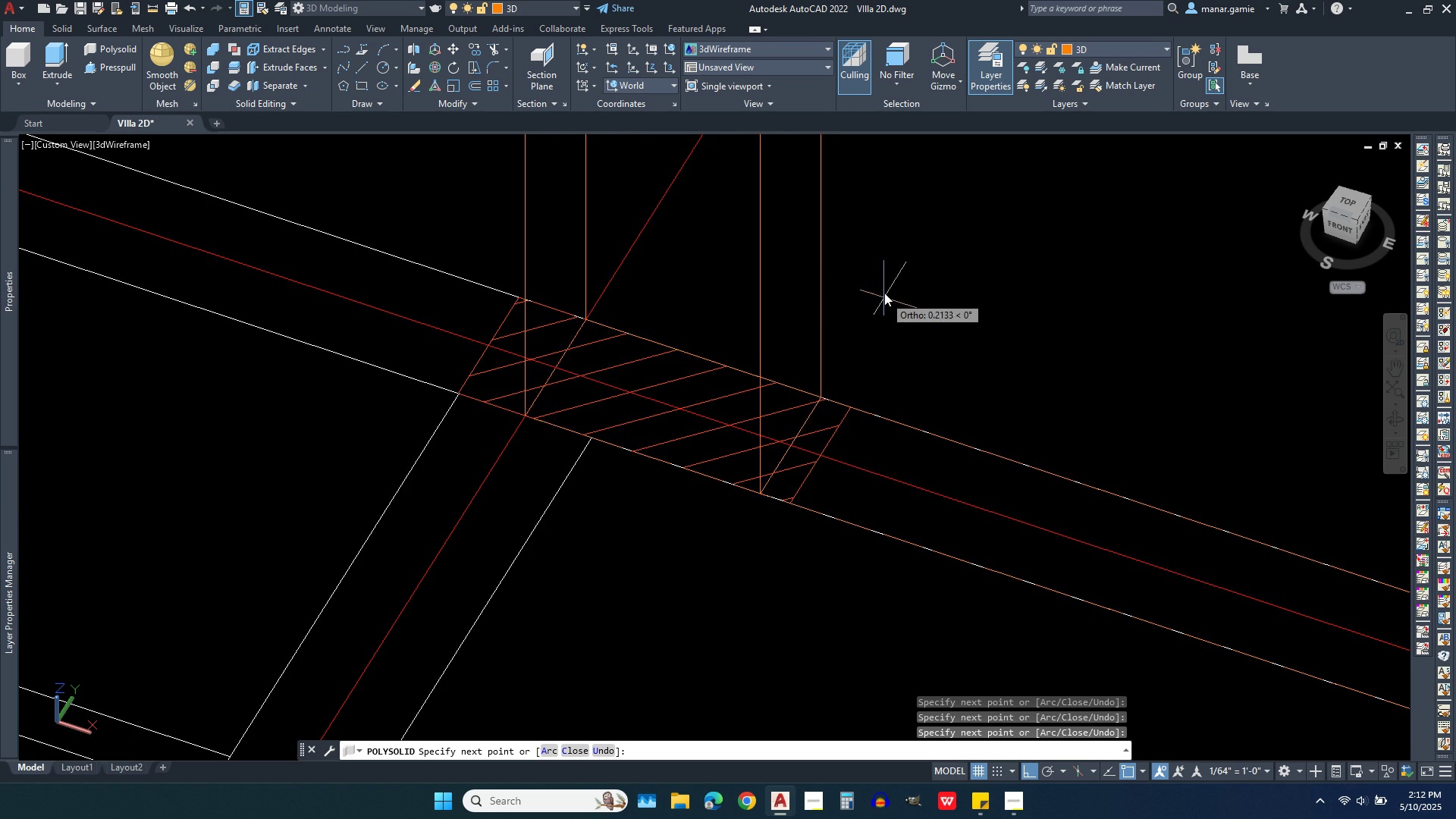 
scroll: coordinate [946, 232], scroll_direction: down, amount: 6.0
 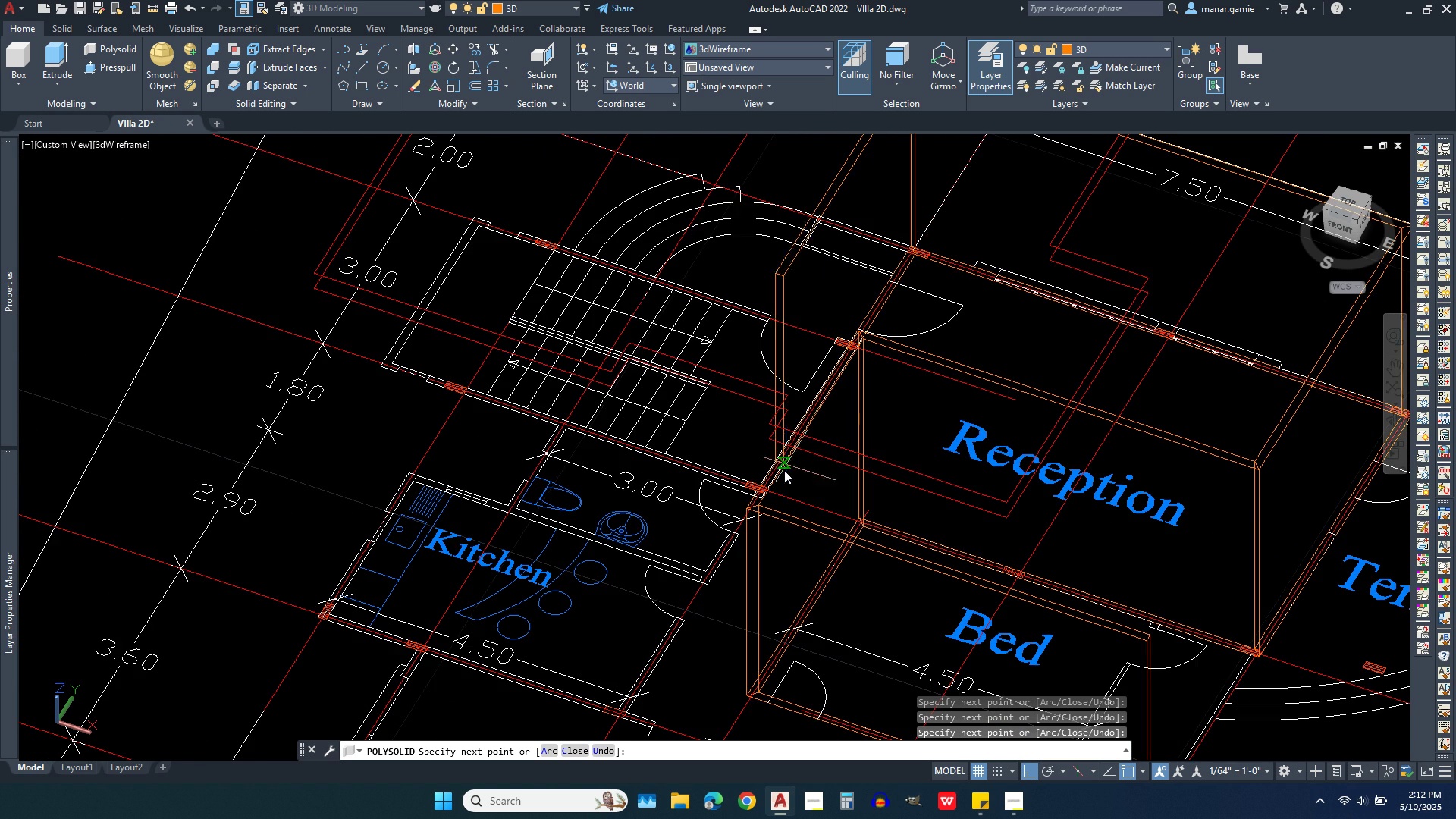 
scroll: coordinate [779, 475], scroll_direction: up, amount: 2.0
 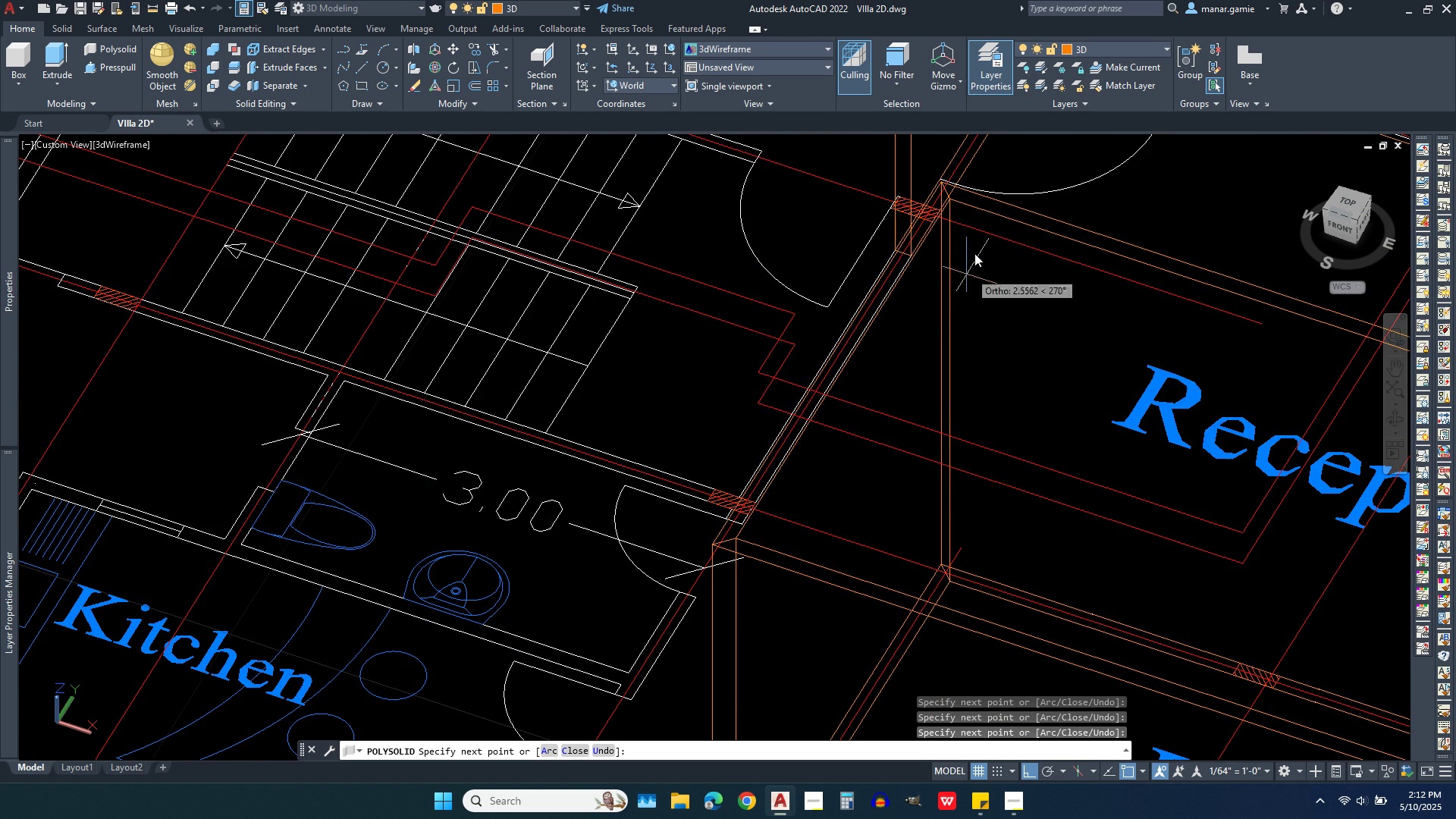 
scroll: coordinate [974, 250], scroll_direction: down, amount: 2.0
 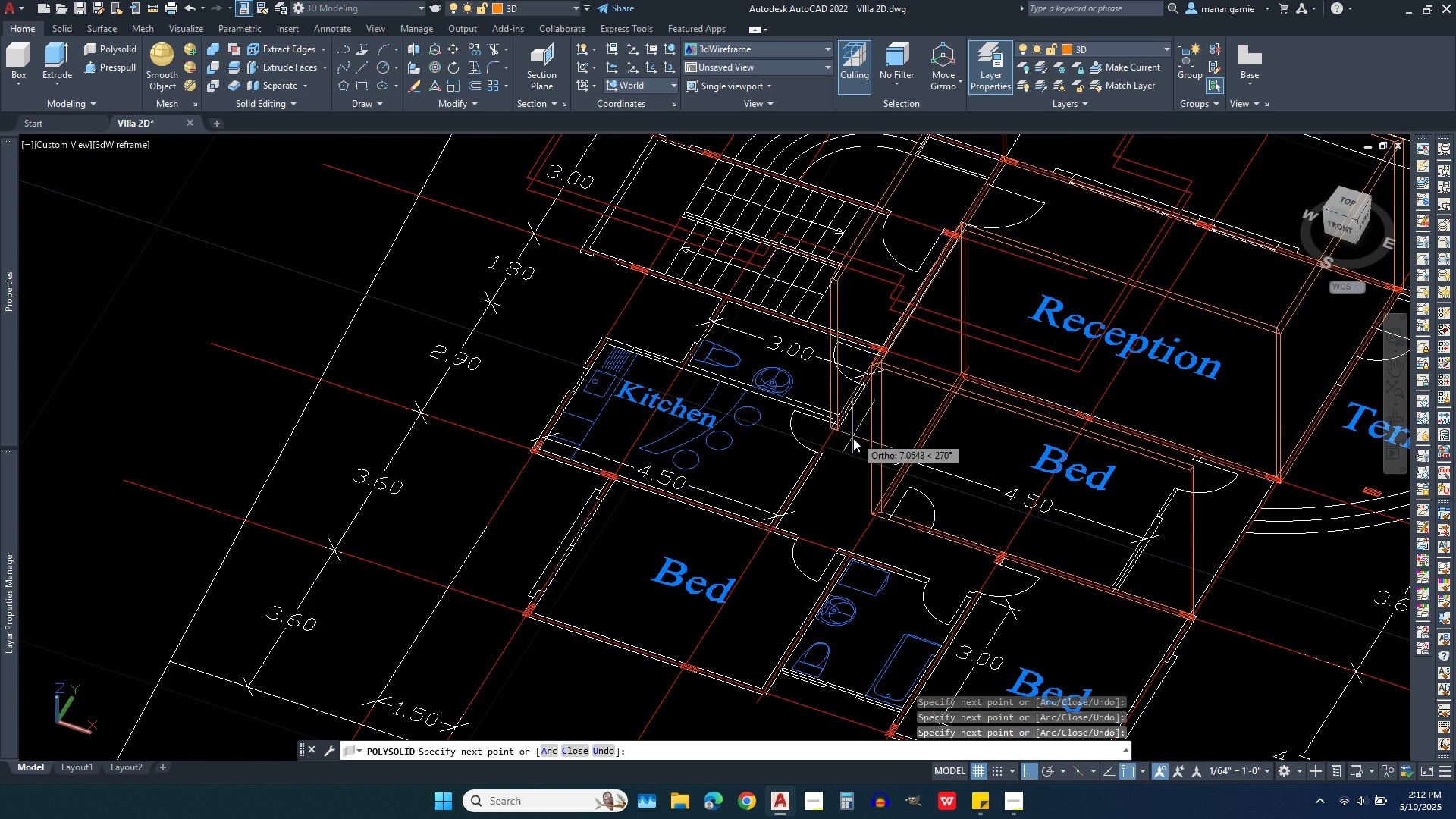 
scroll: coordinate [683, 643], scroll_direction: up, amount: 6.0
 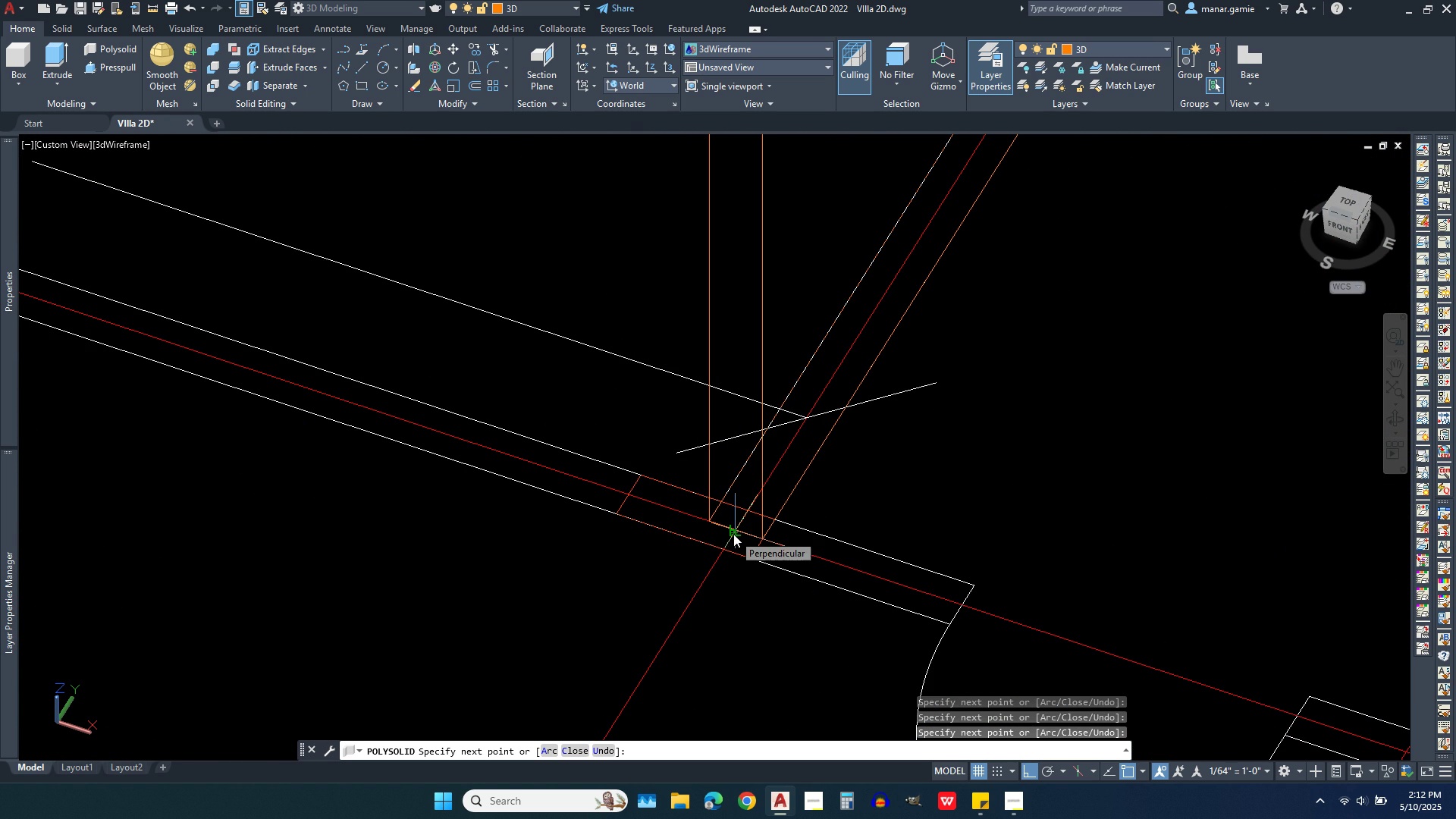 
left_click([733, 534])
 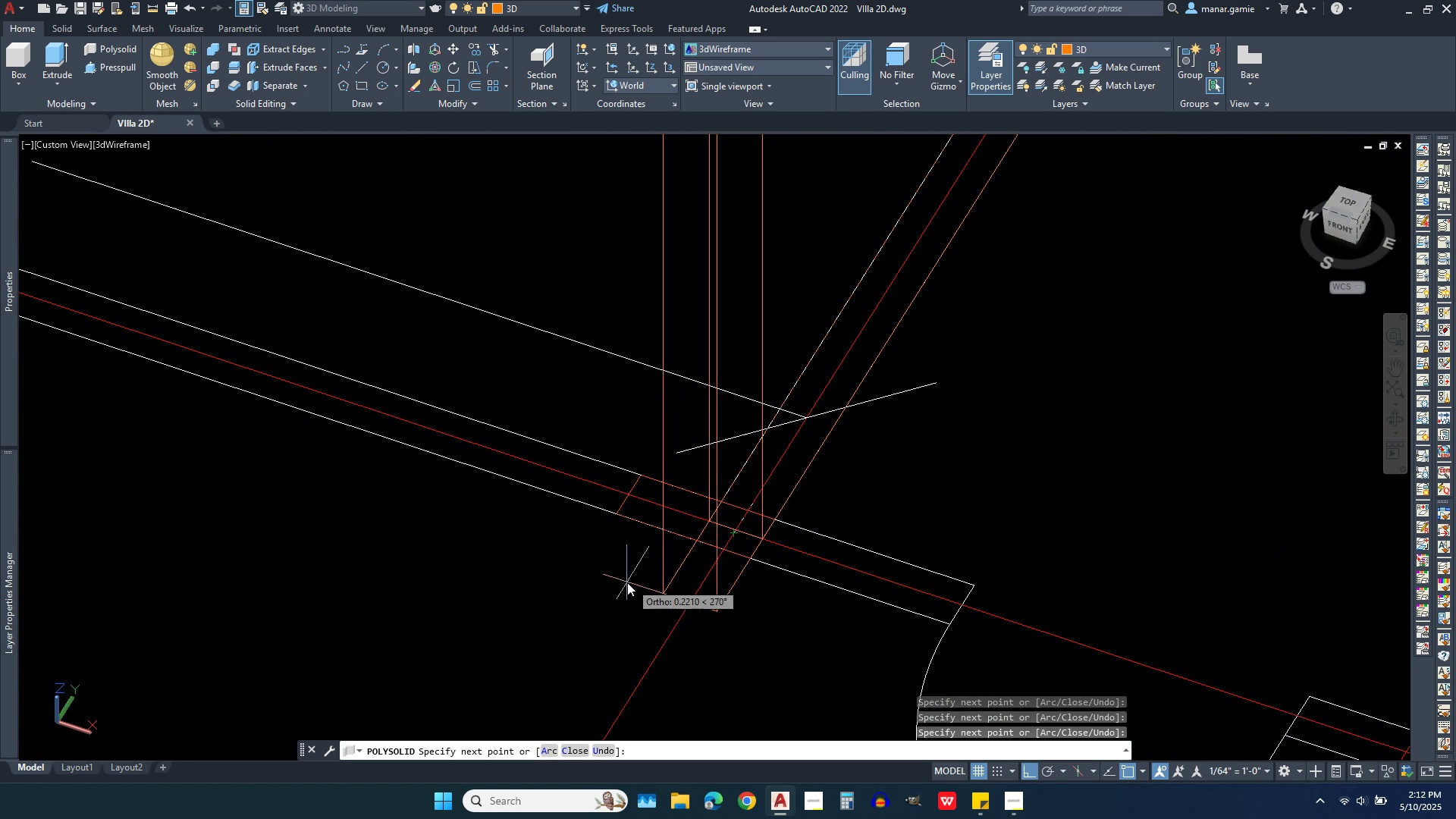 
scroll: coordinate [640, 608], scroll_direction: down, amount: 5.0
 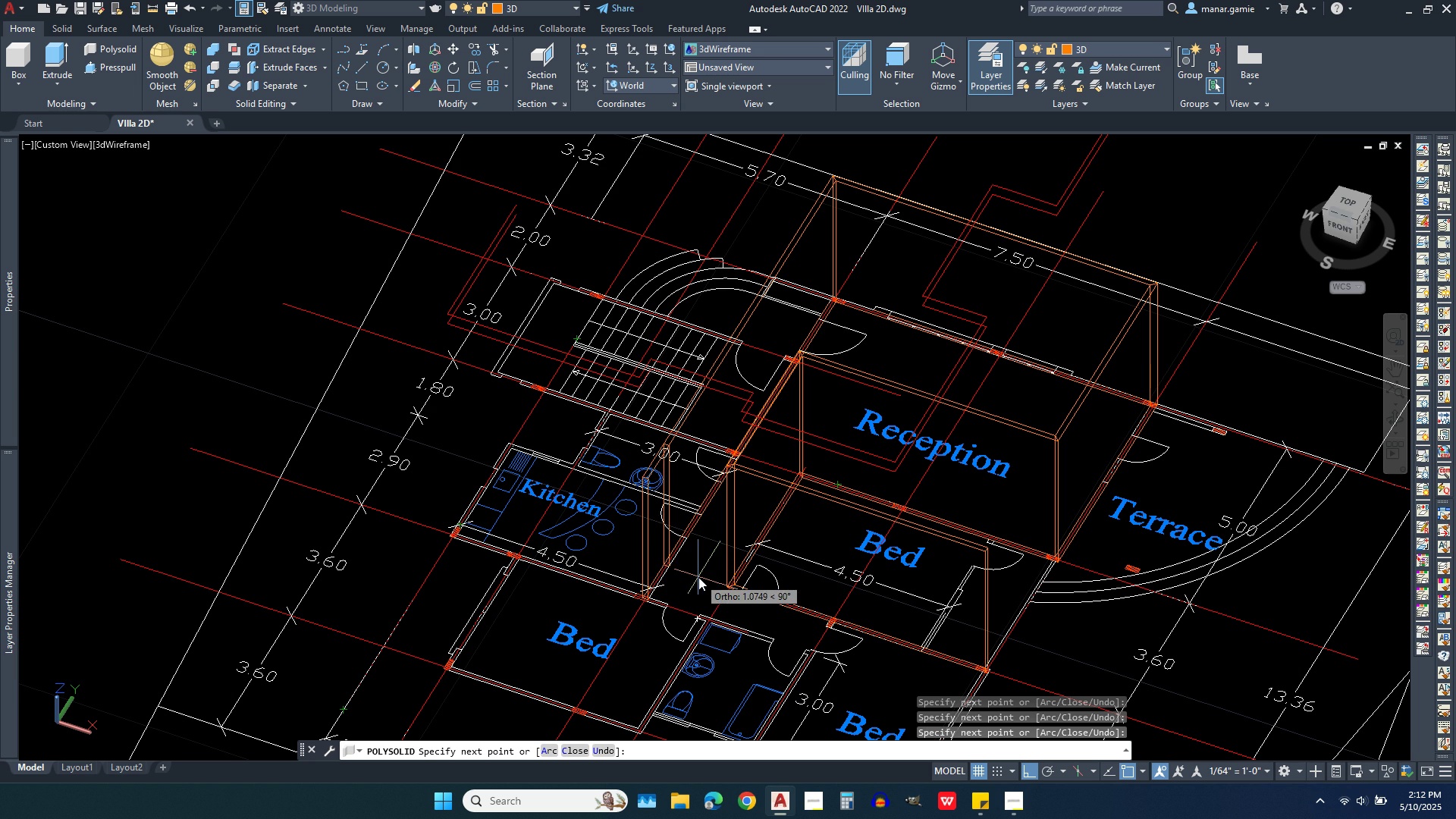 
wait(5.81)
 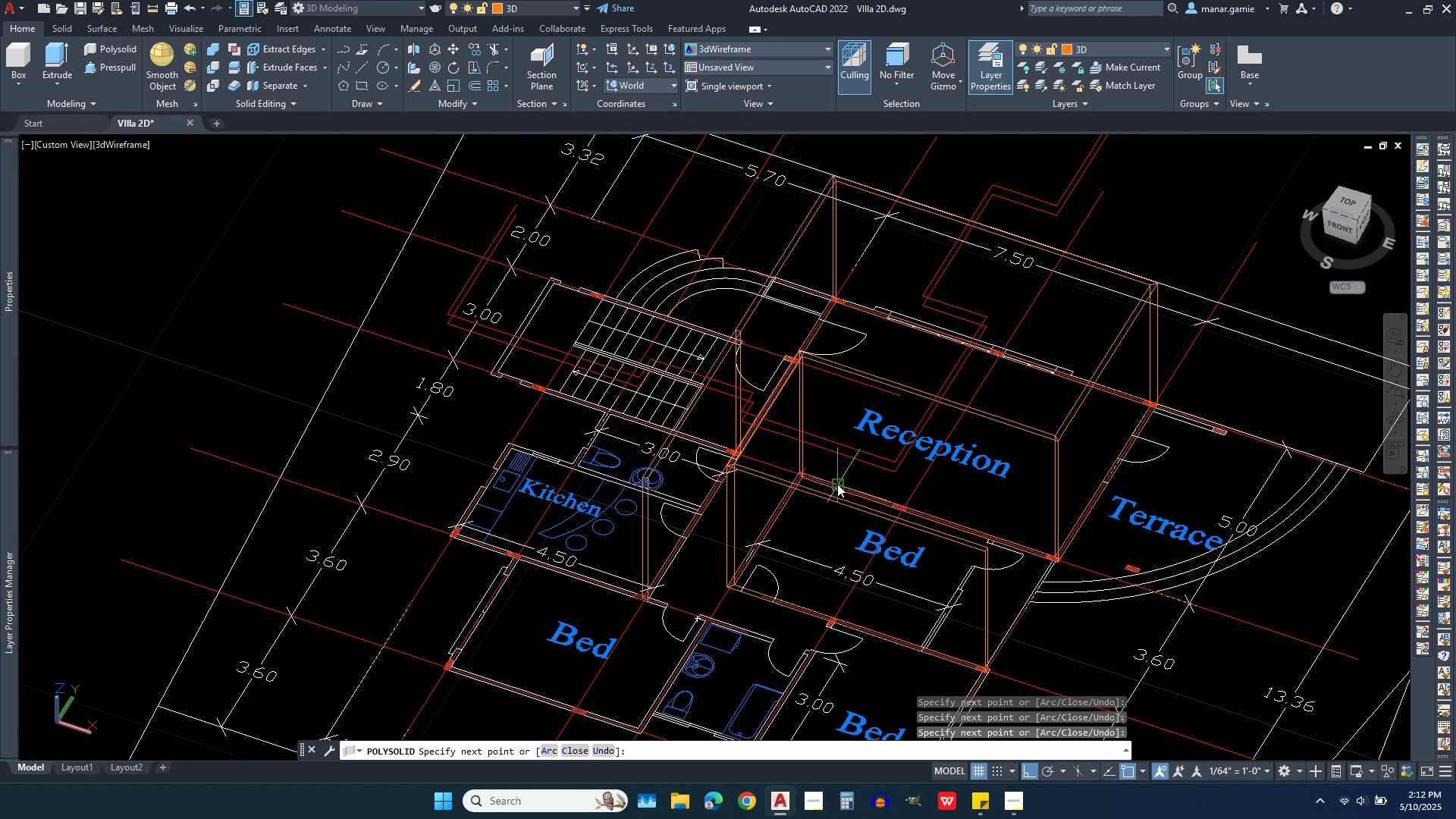 
scroll: coordinate [588, 484], scroll_direction: up, amount: 9.0
 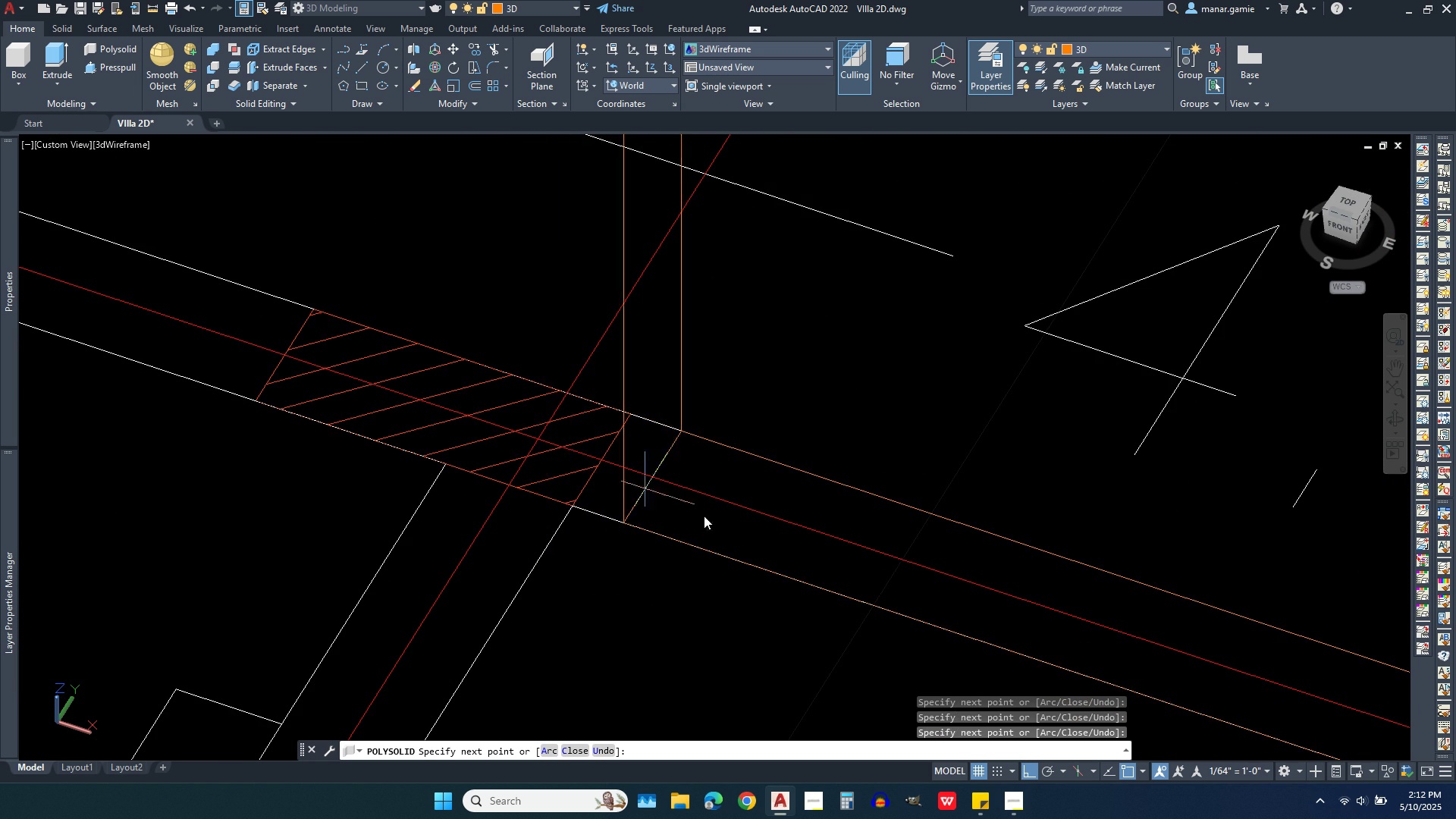 
scroll: coordinate [826, 569], scroll_direction: down, amount: 5.0
 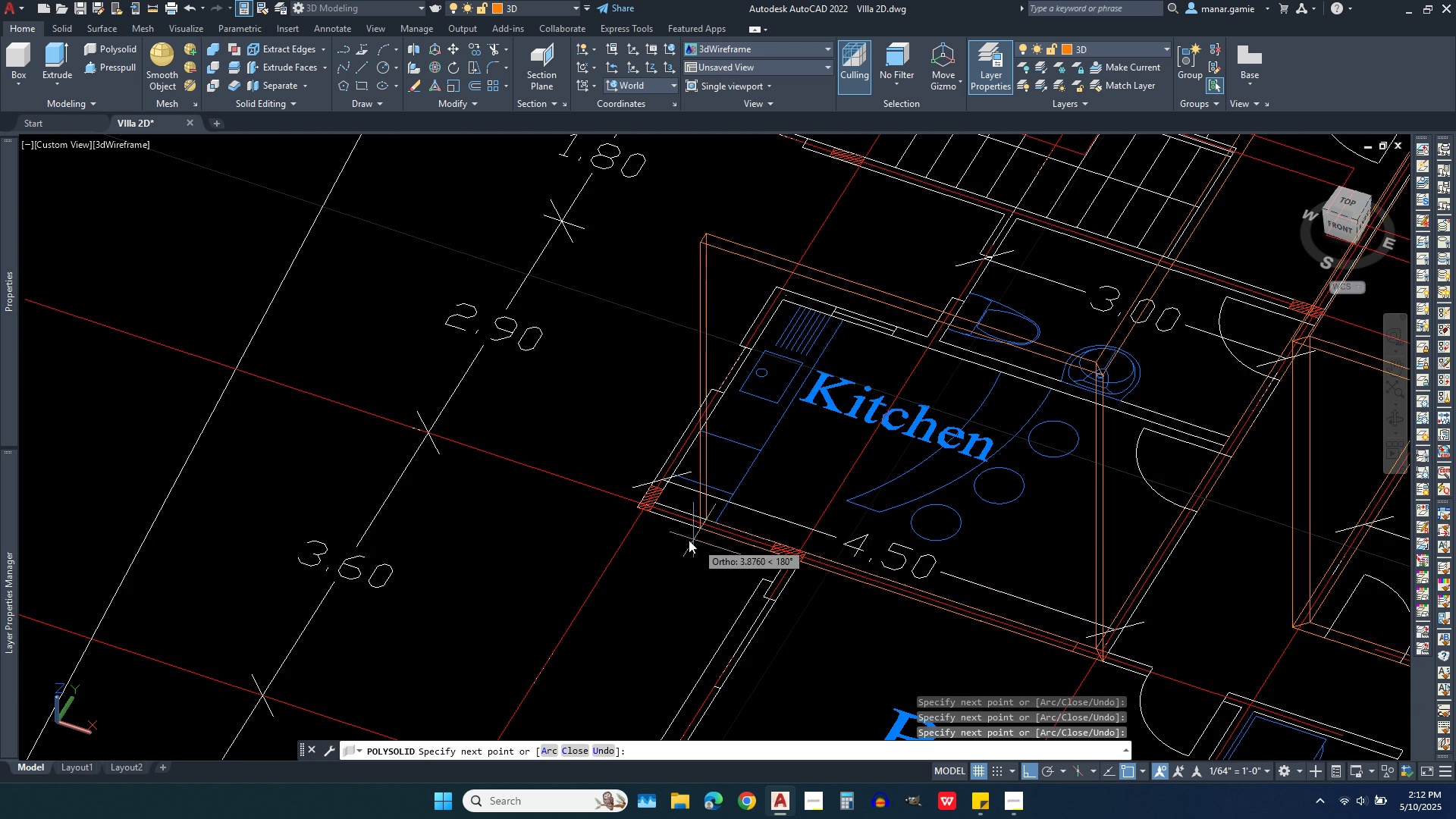 
scroll: coordinate [535, 407], scroll_direction: up, amount: 9.0
 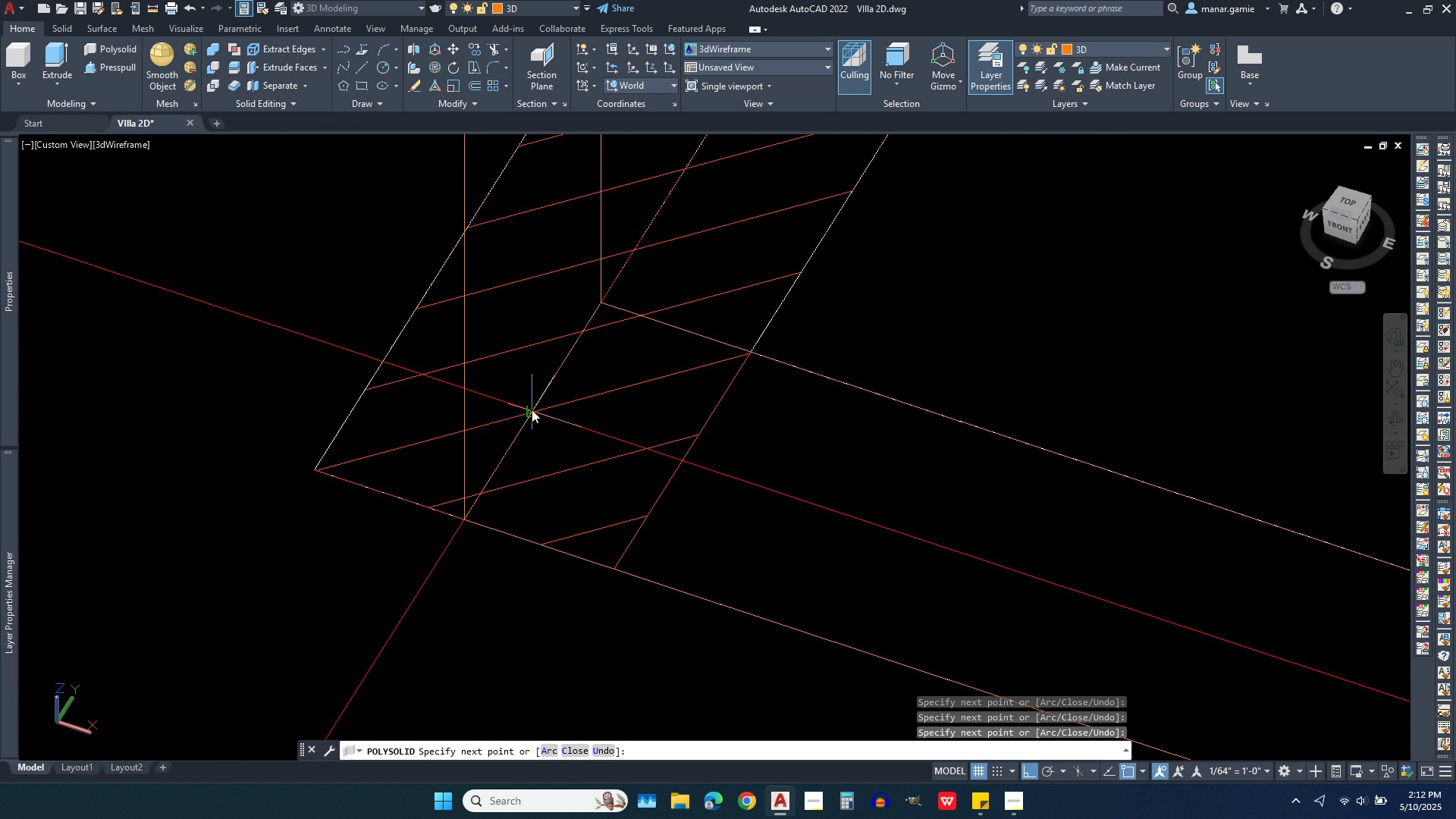 
left_click([532, 410])
 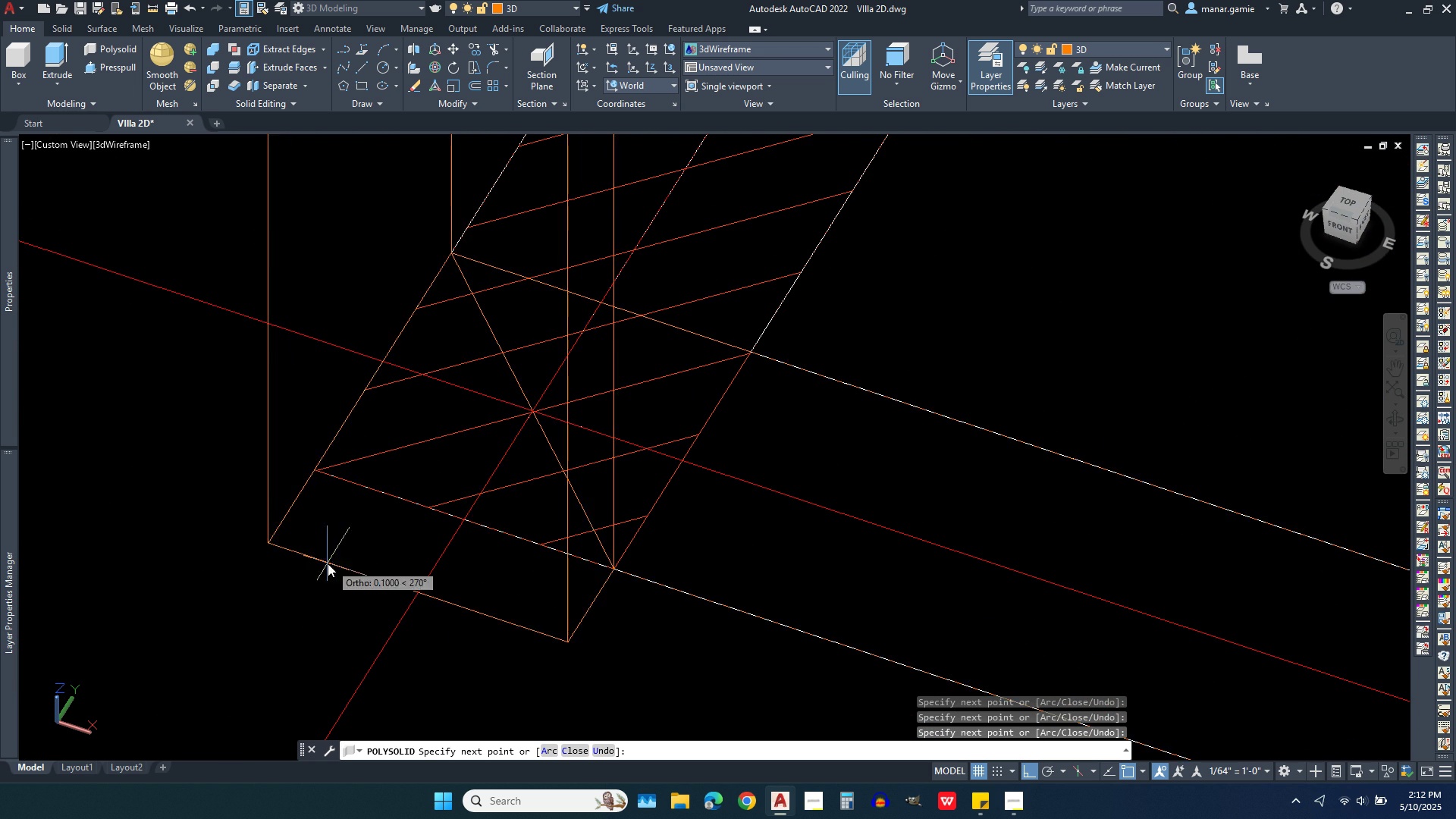 
scroll: coordinate [417, 585], scroll_direction: down, amount: 6.0
 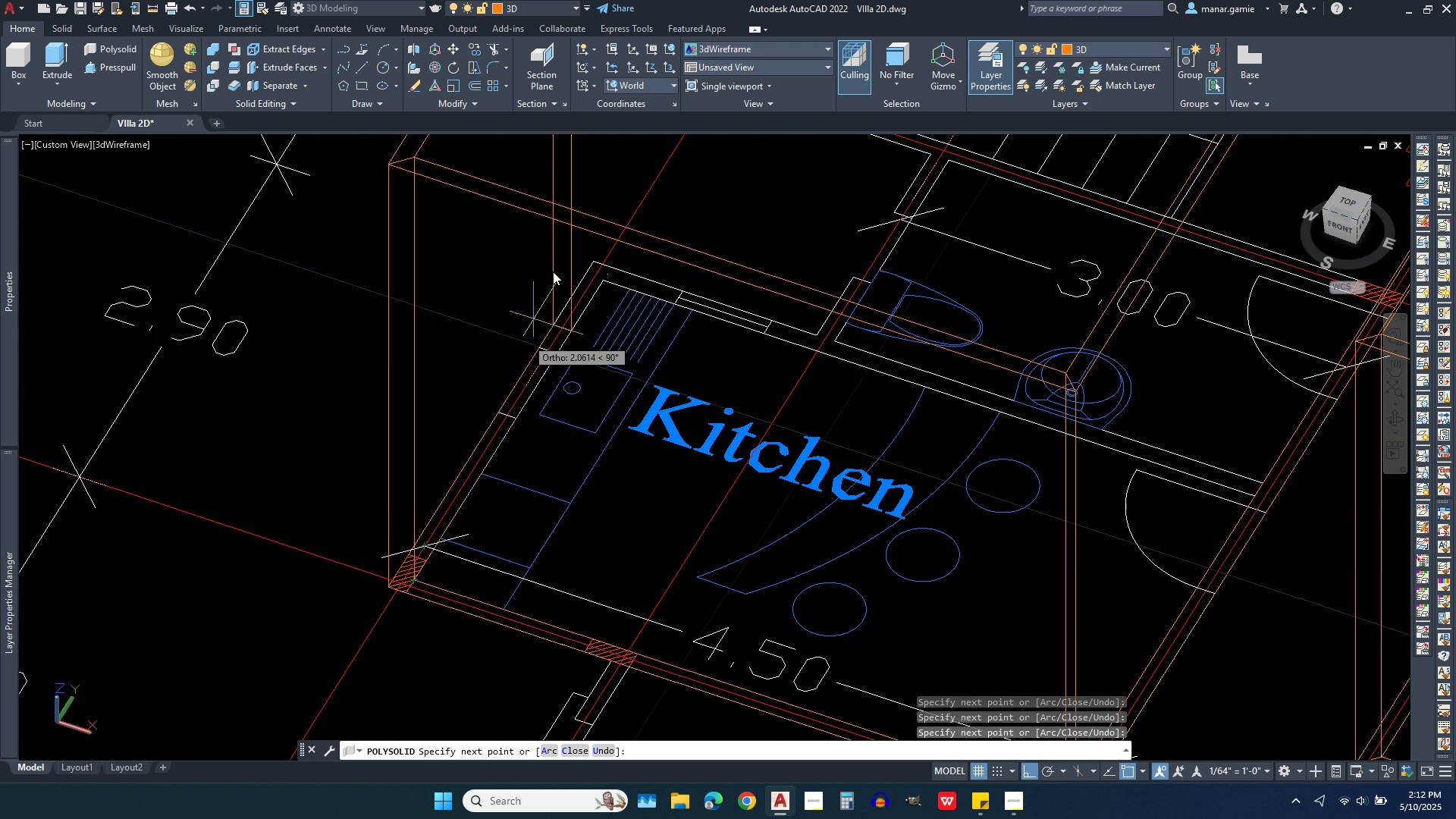 
scroll: coordinate [576, 243], scroll_direction: up, amount: 5.0
 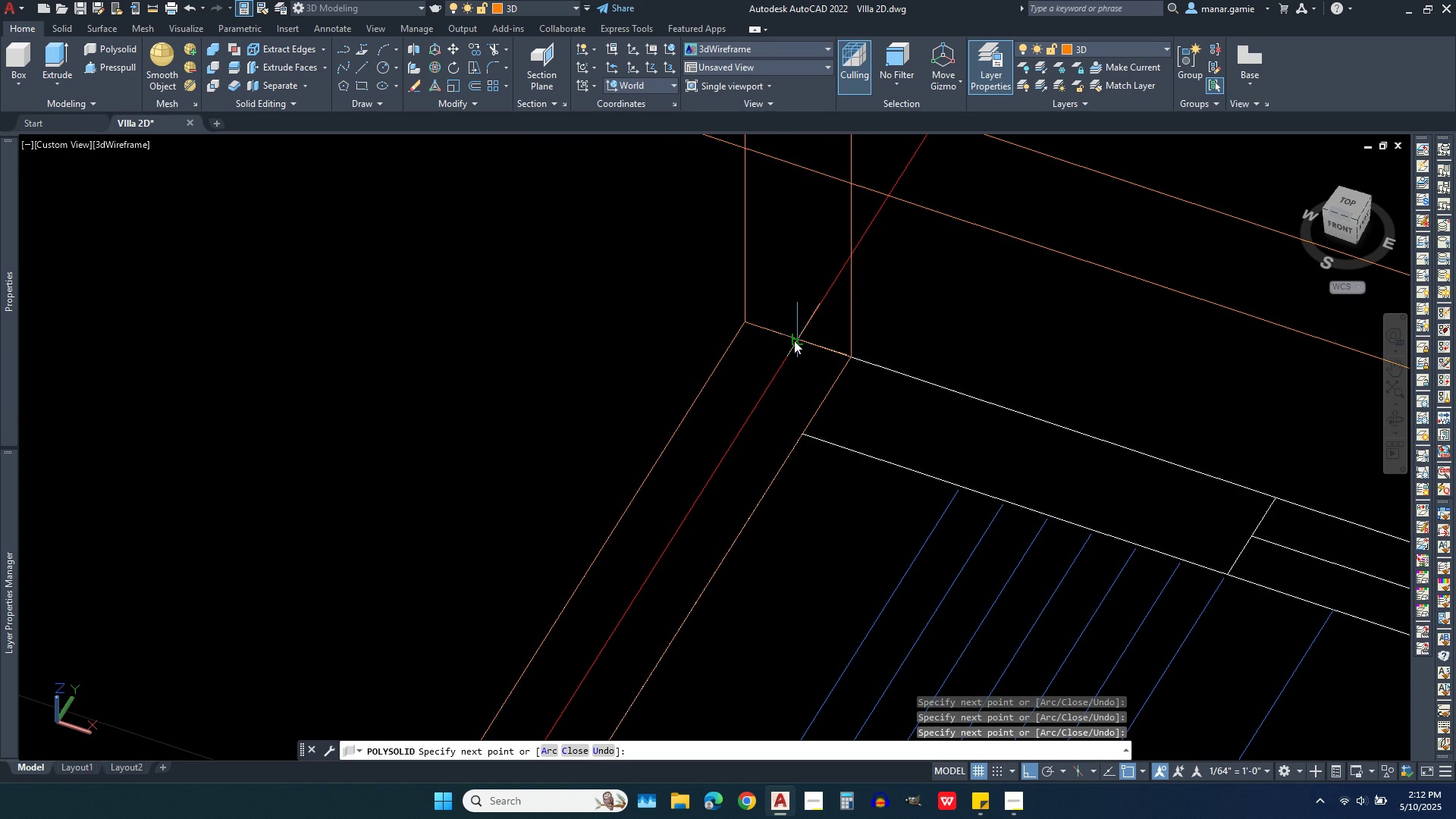 
left_click([794, 340])
 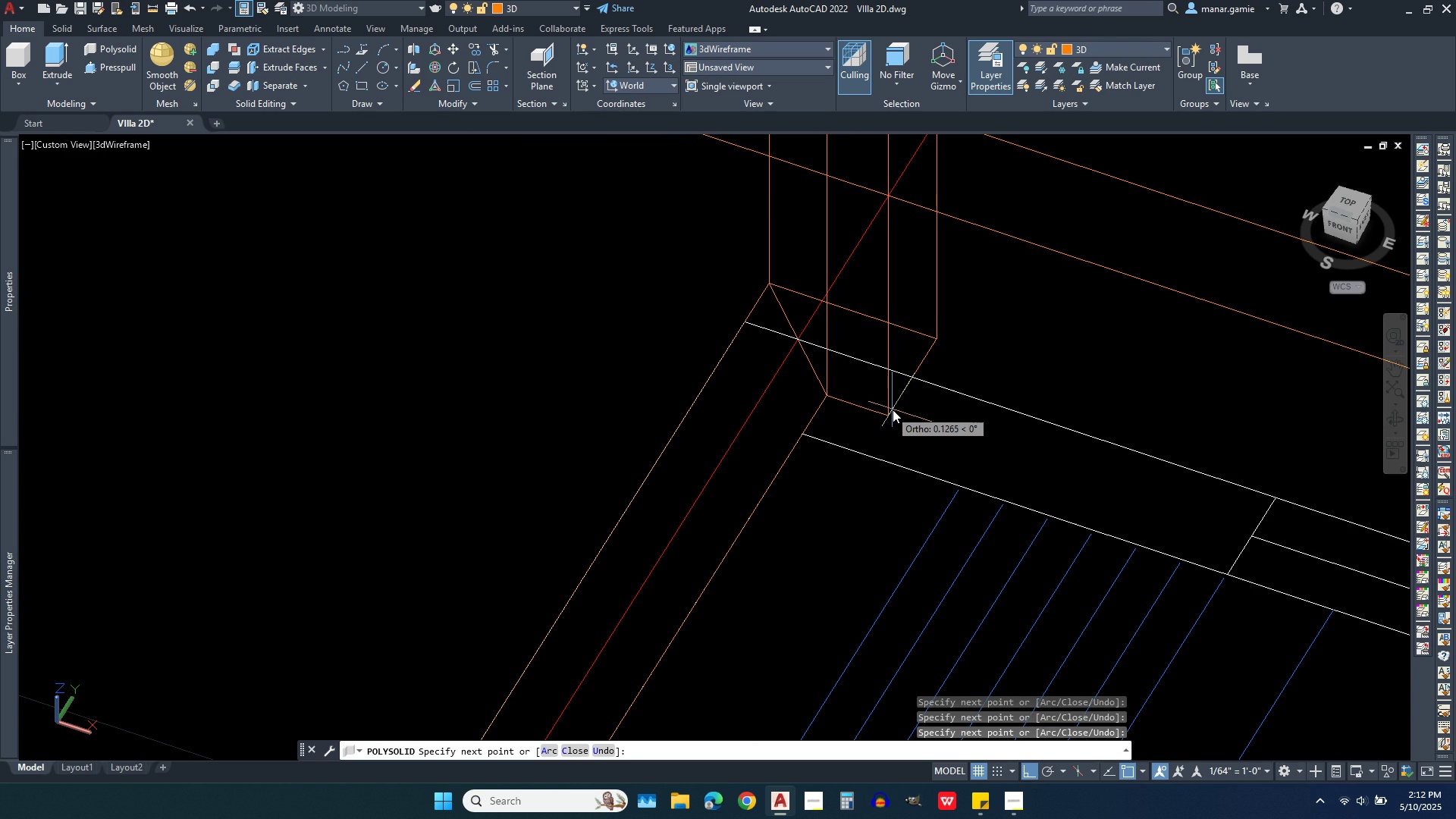 
key(Enter)
 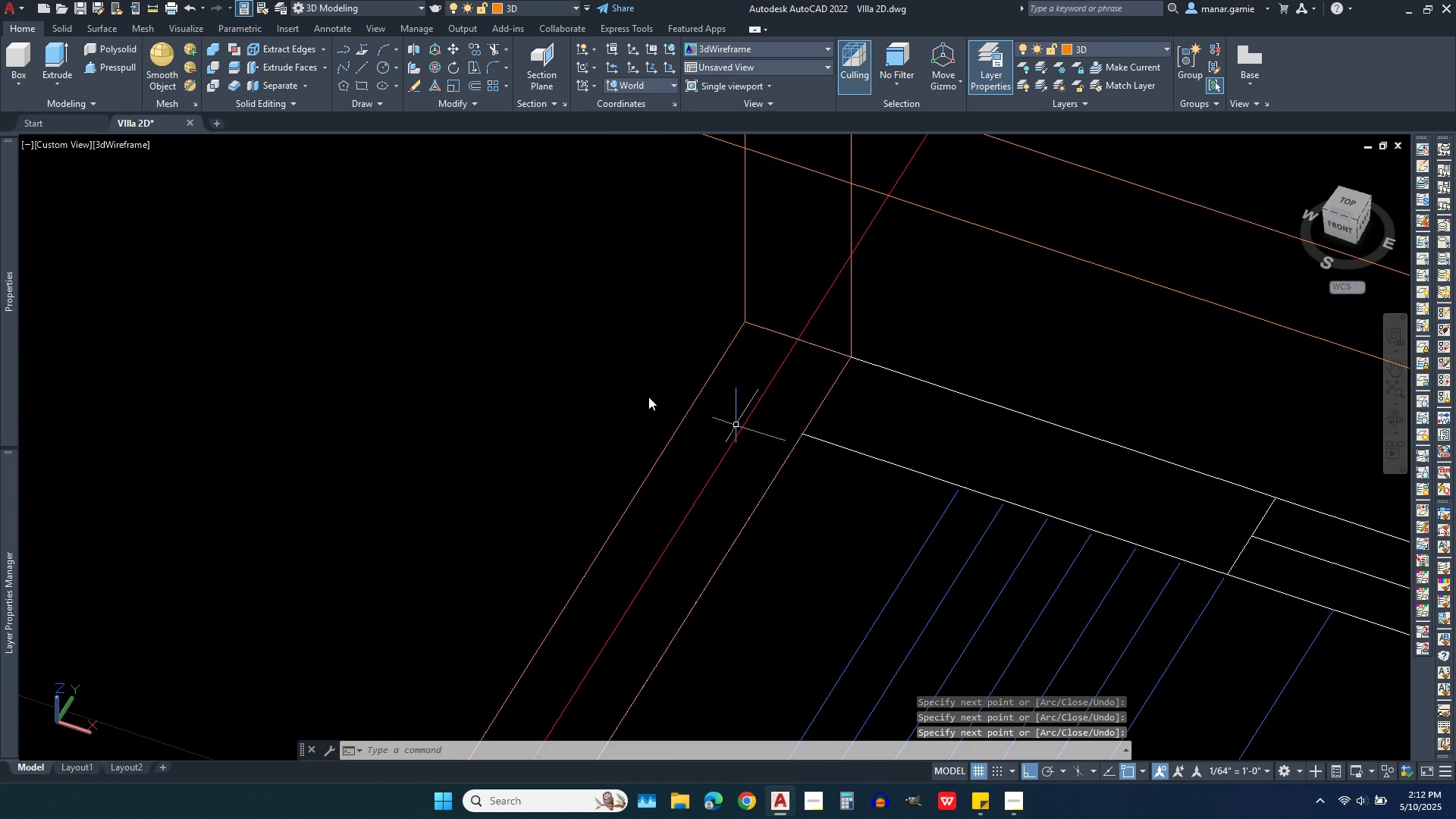 
scroll: coordinate [781, 507], scroll_direction: down, amount: 6.0
 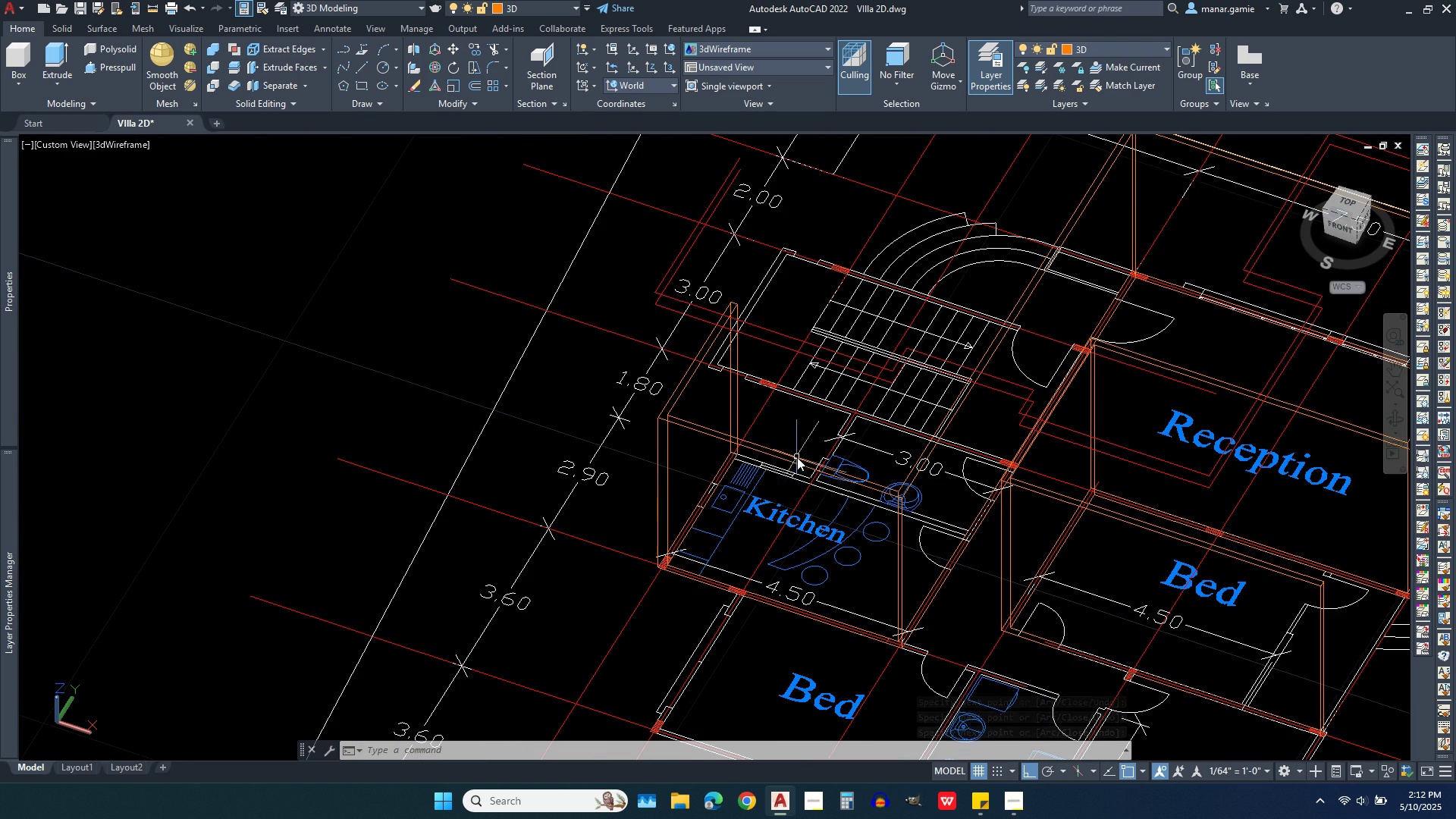 
scroll: coordinate [1054, 431], scroll_direction: up, amount: 4.0
 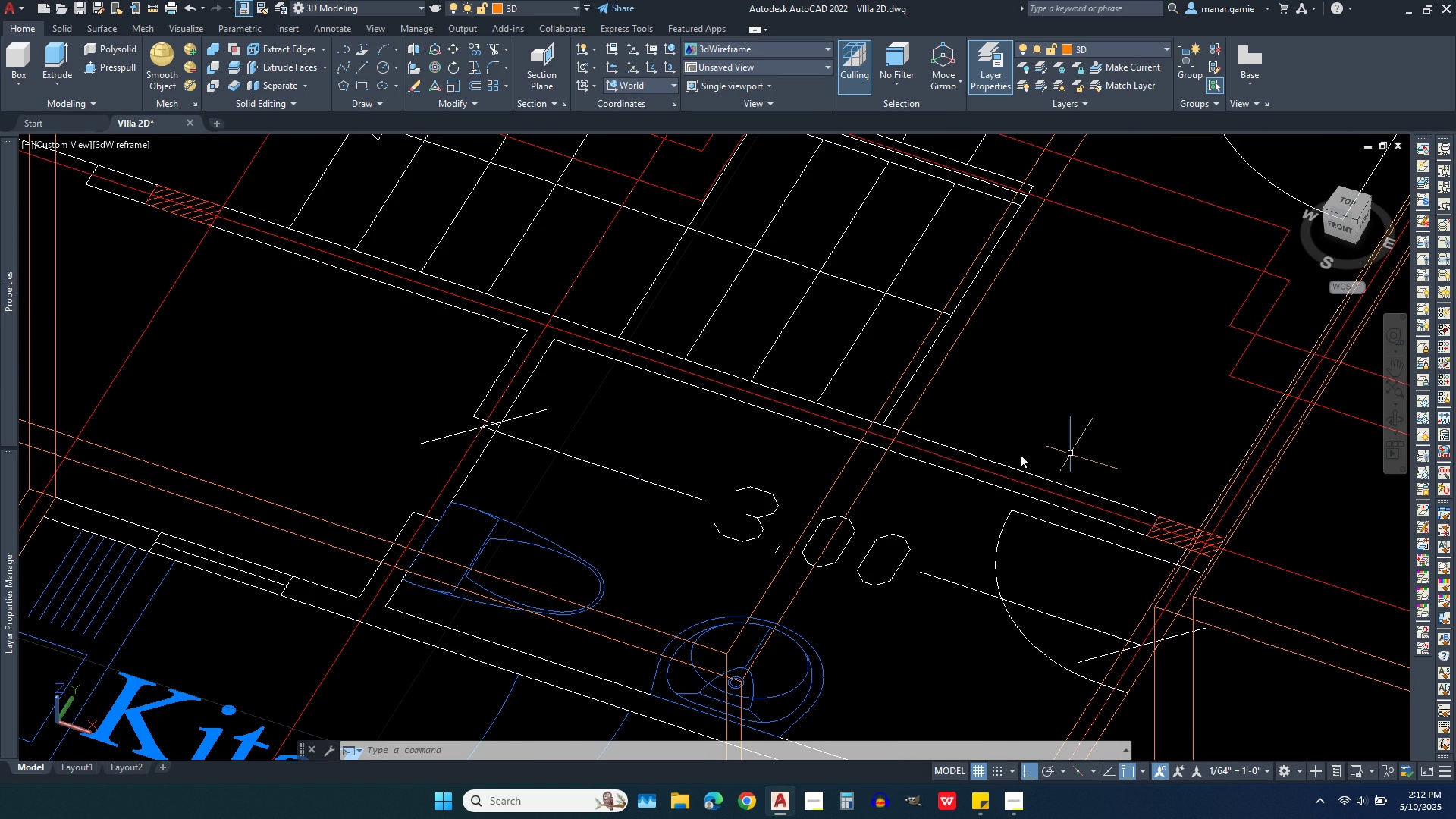 
scroll: coordinate [850, 439], scroll_direction: down, amount: 2.0
 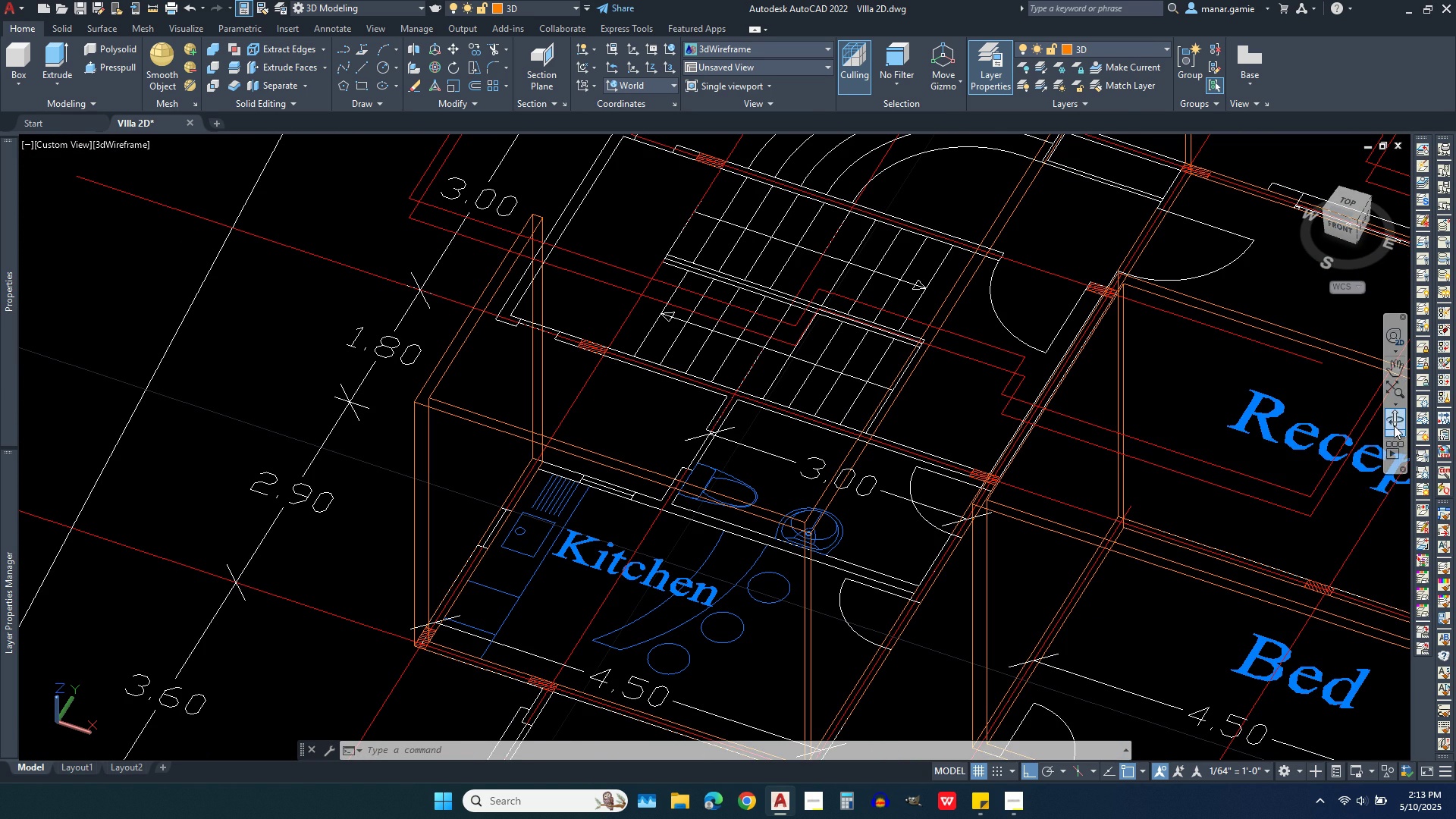 
left_click([1394, 420])